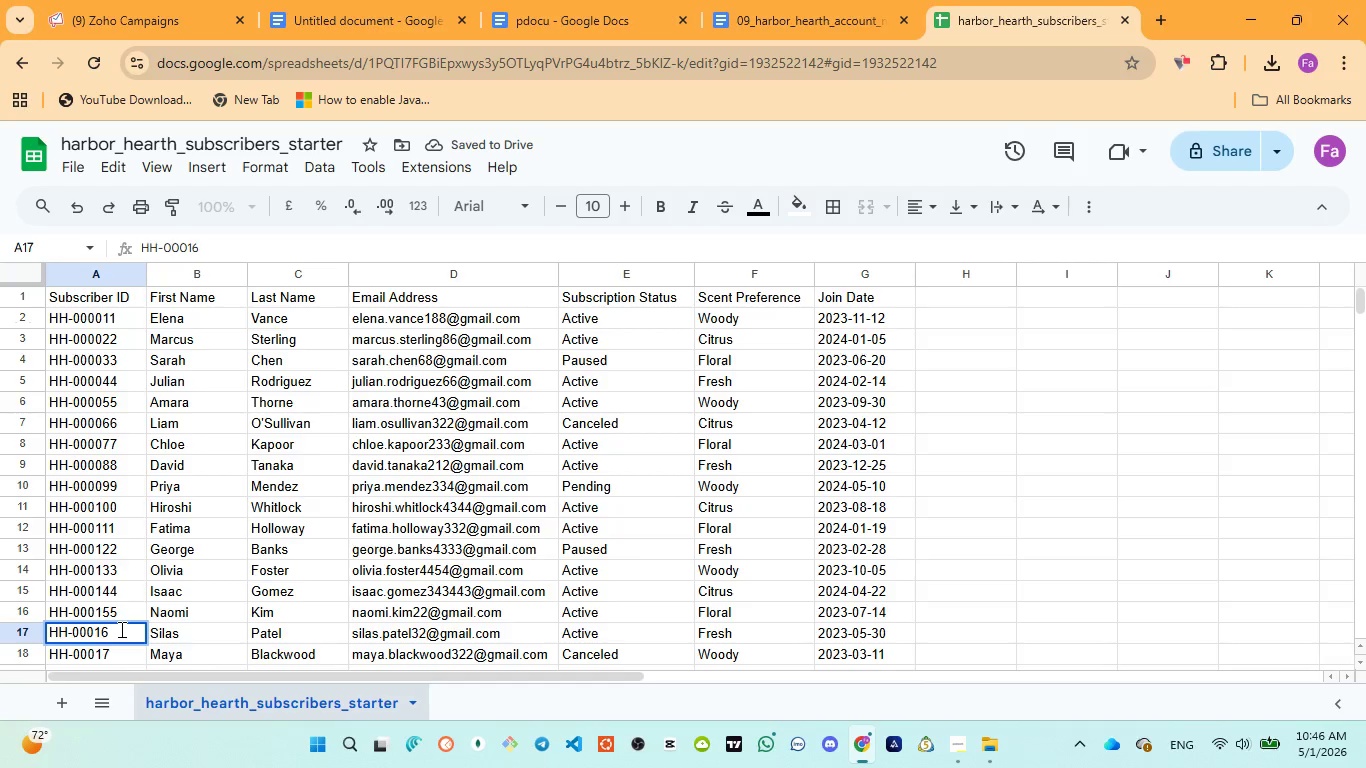 
key(6)
 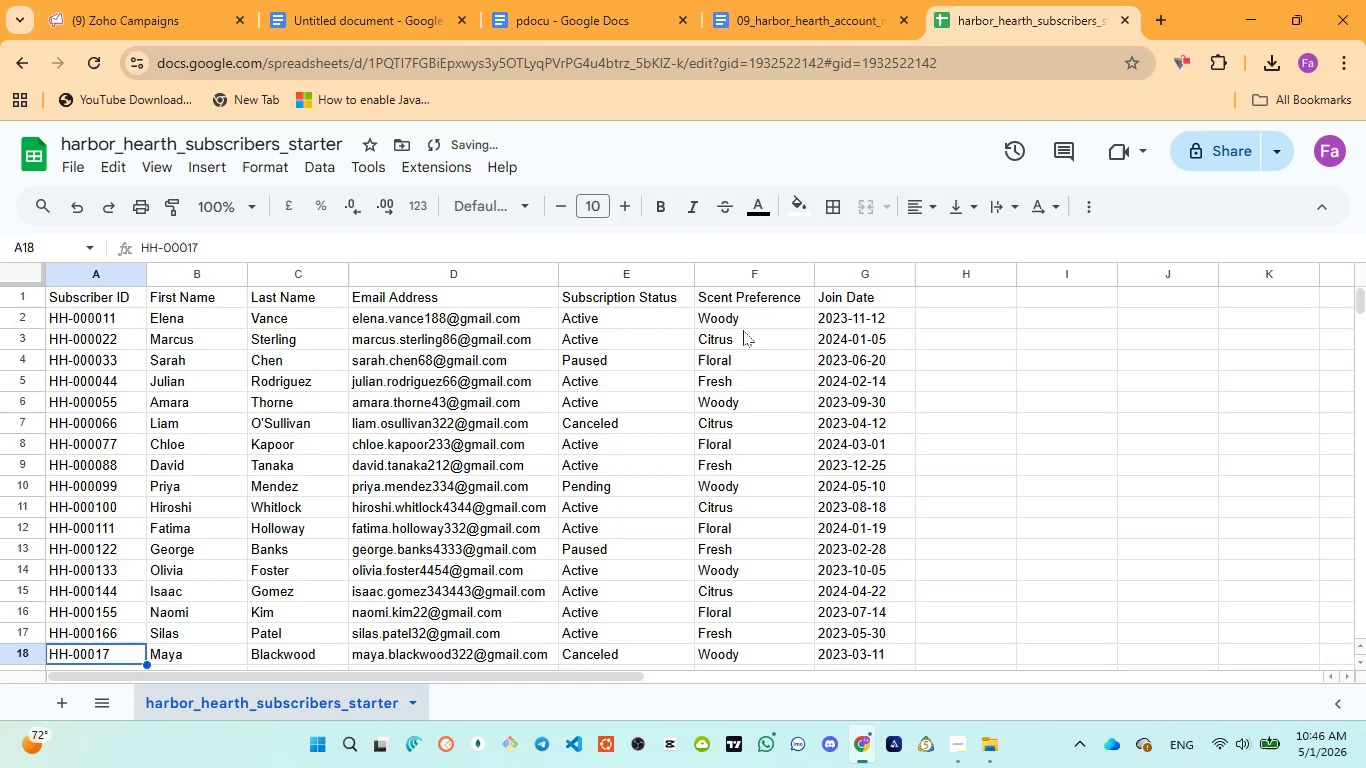 
scroll: coordinate [396, 491], scroll_direction: down, amount: 2.0
 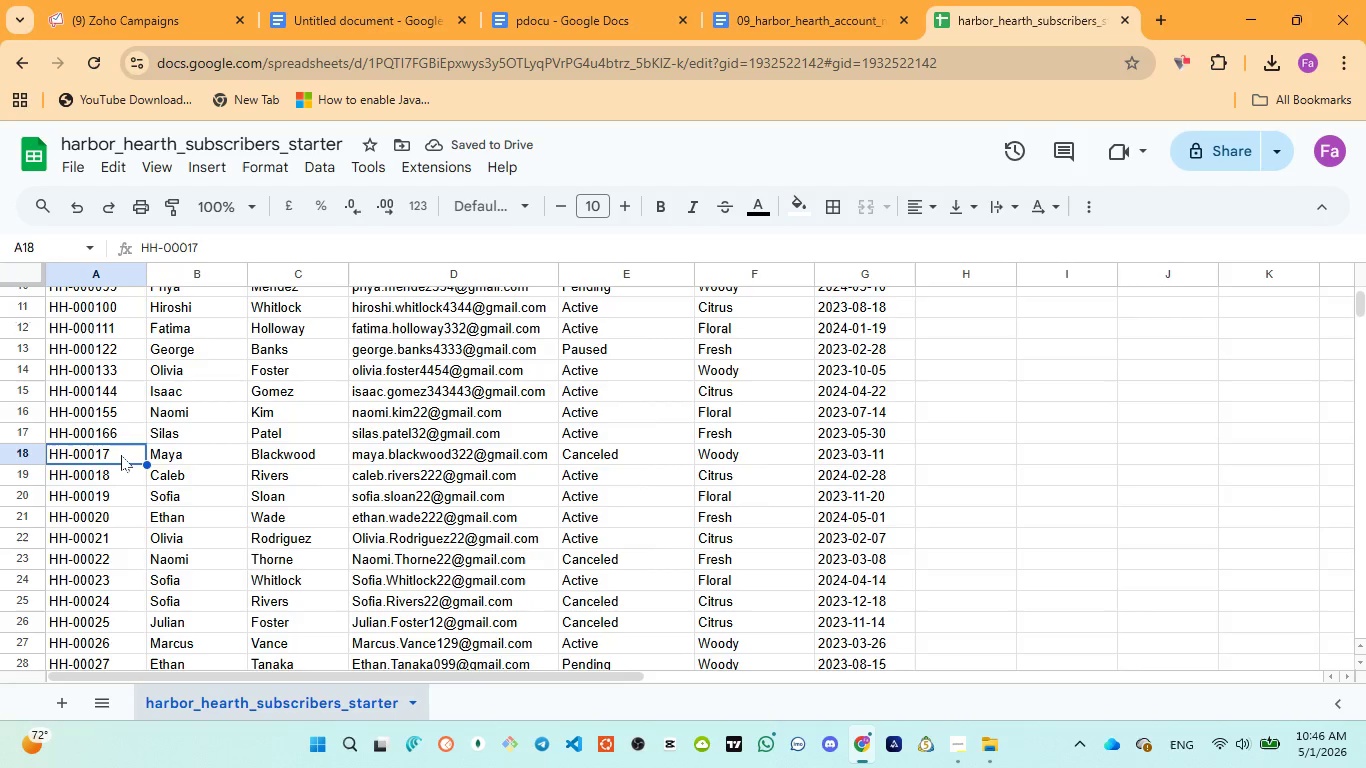 
double_click([121, 455])
 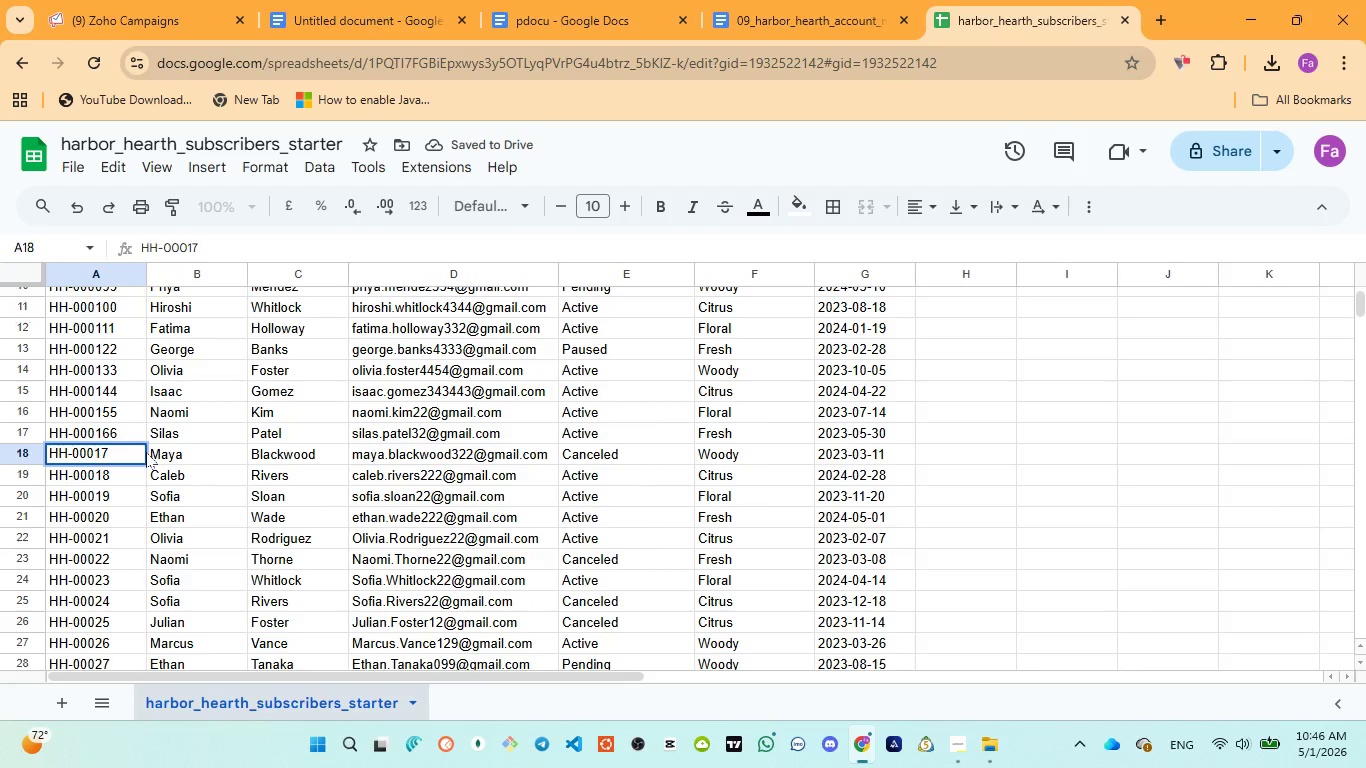 
key(7)
 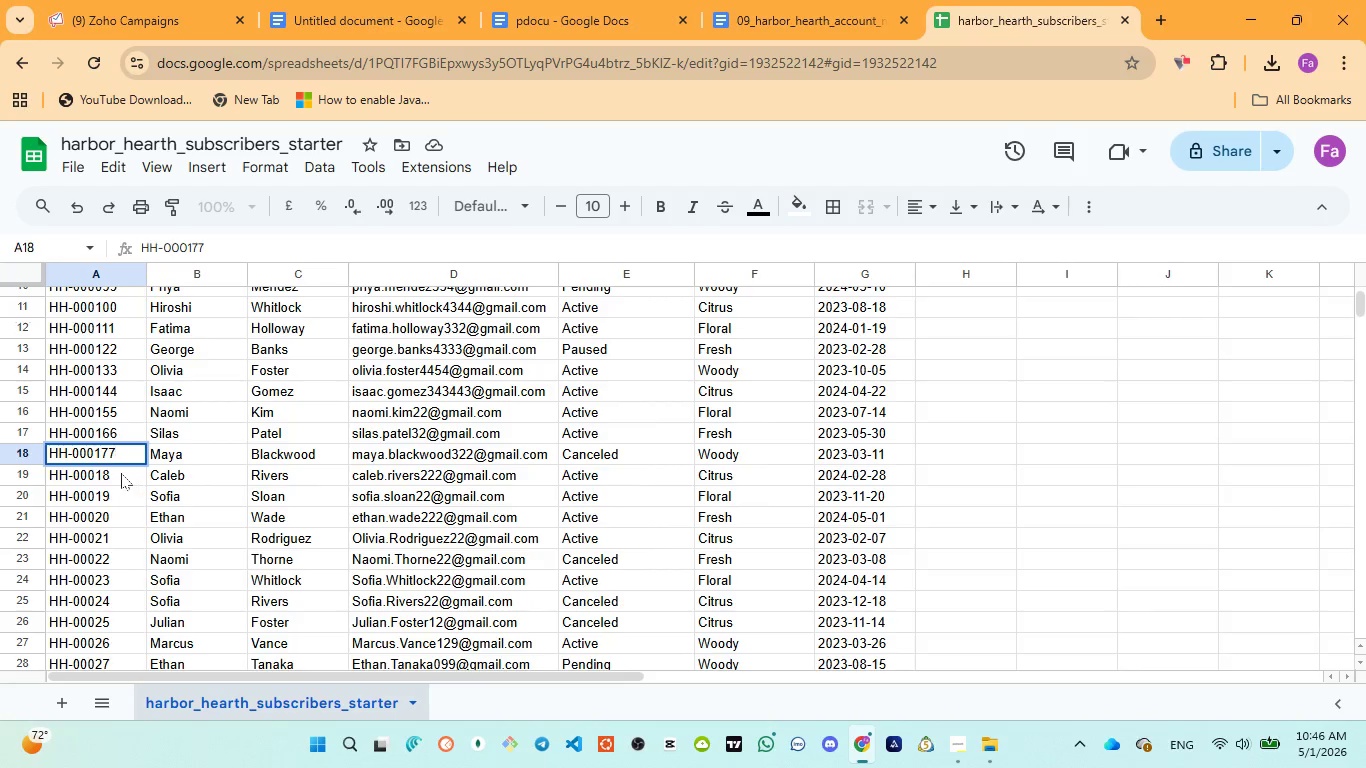 
left_click([121, 473])
 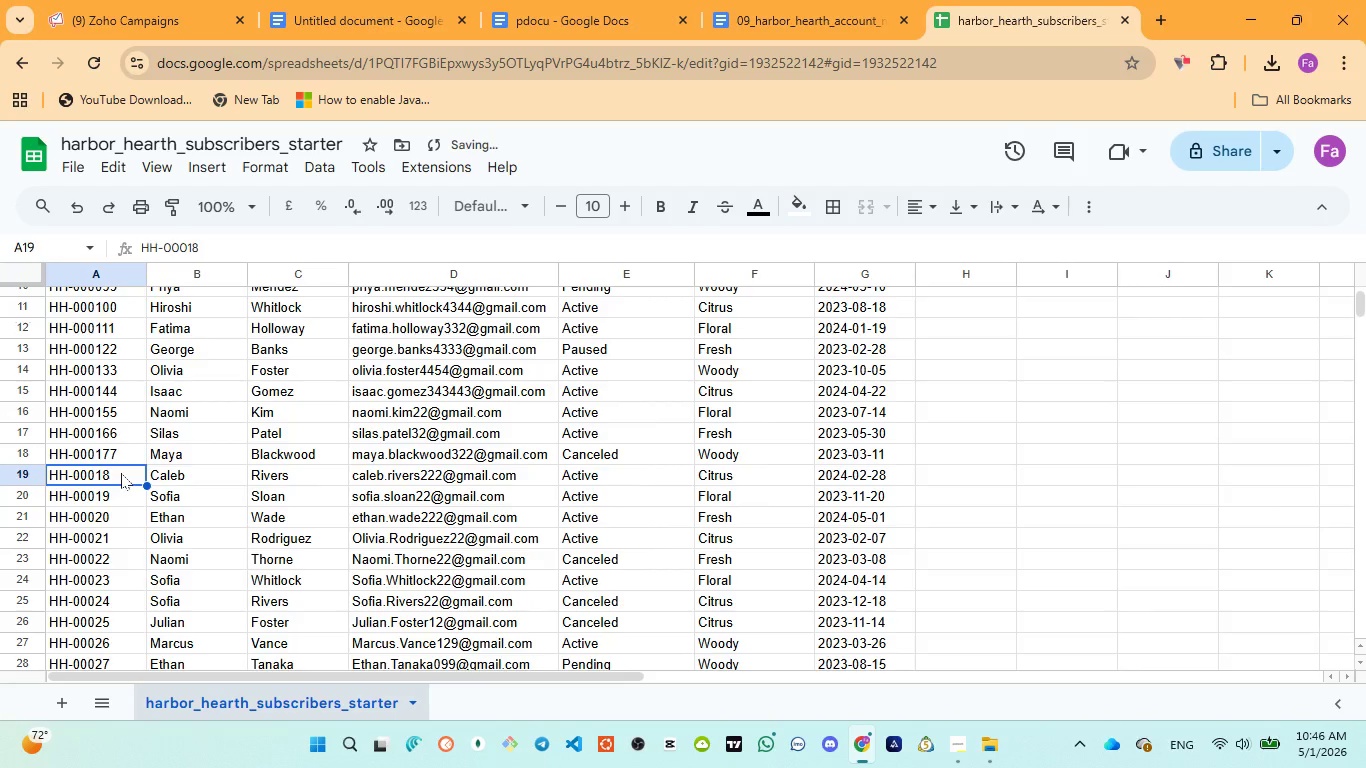 
double_click([121, 473])
 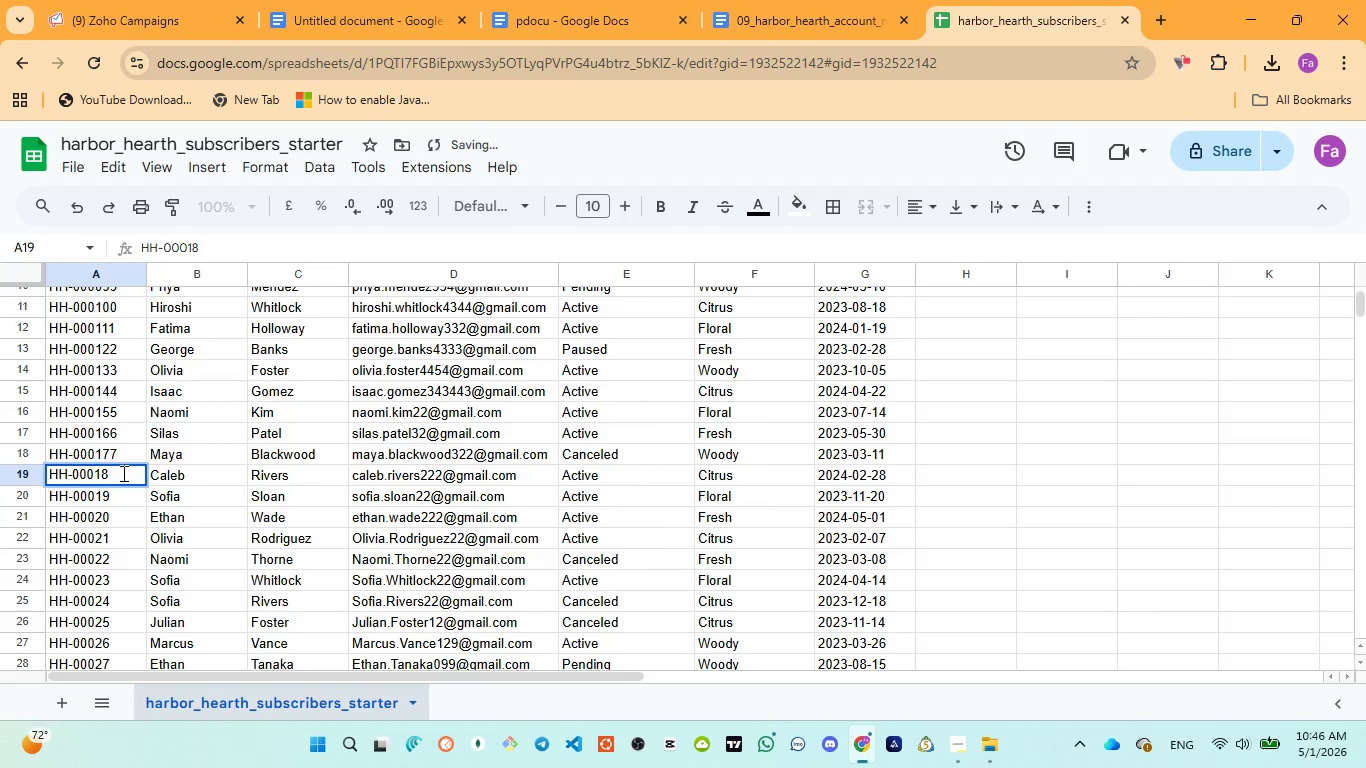 
key(8)
 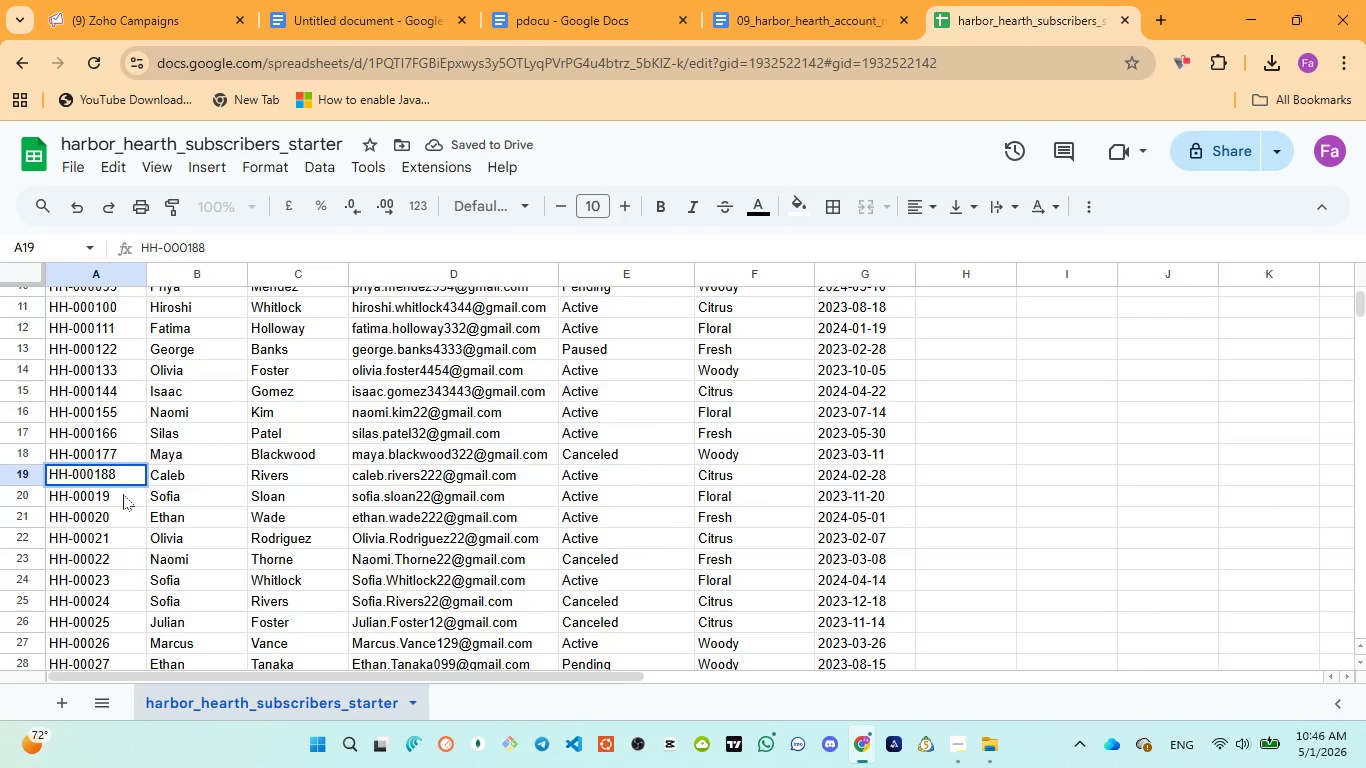 
double_click([123, 494])
 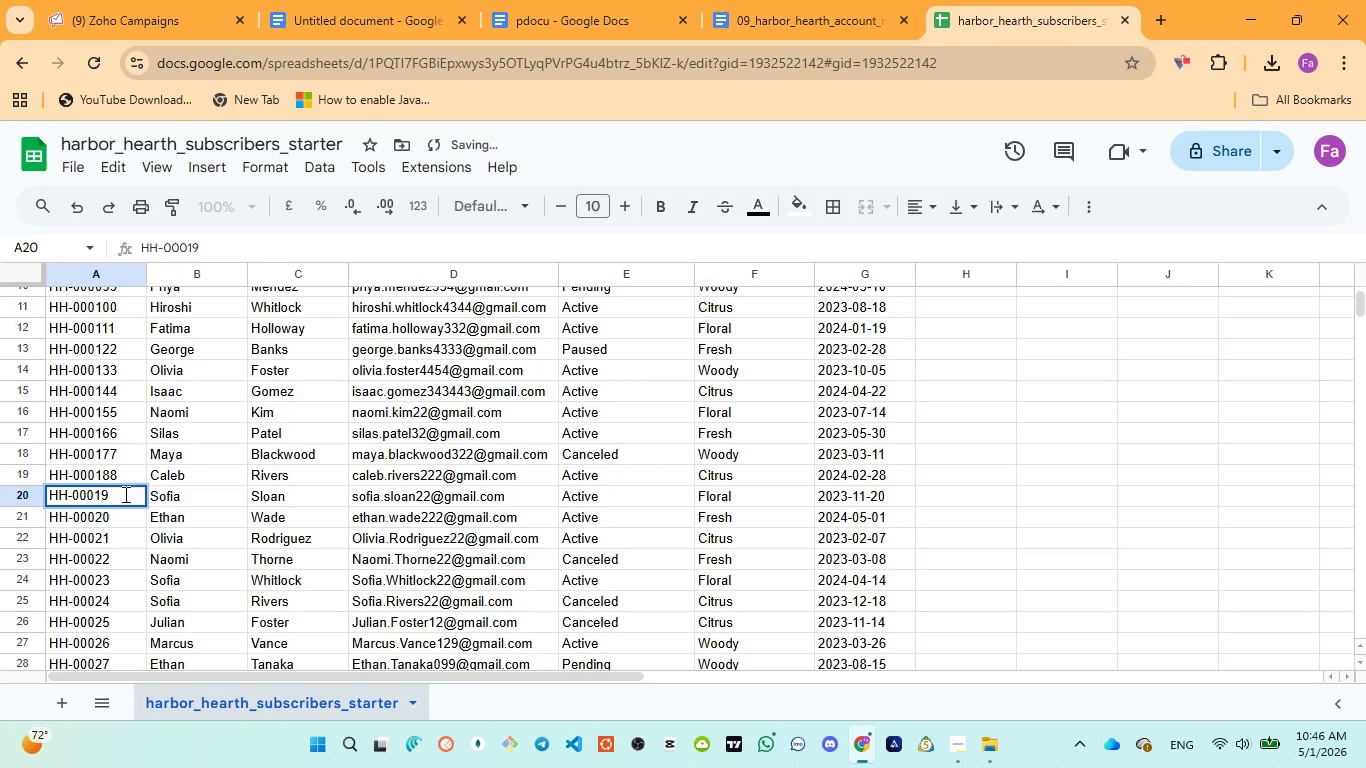 
key(9)
 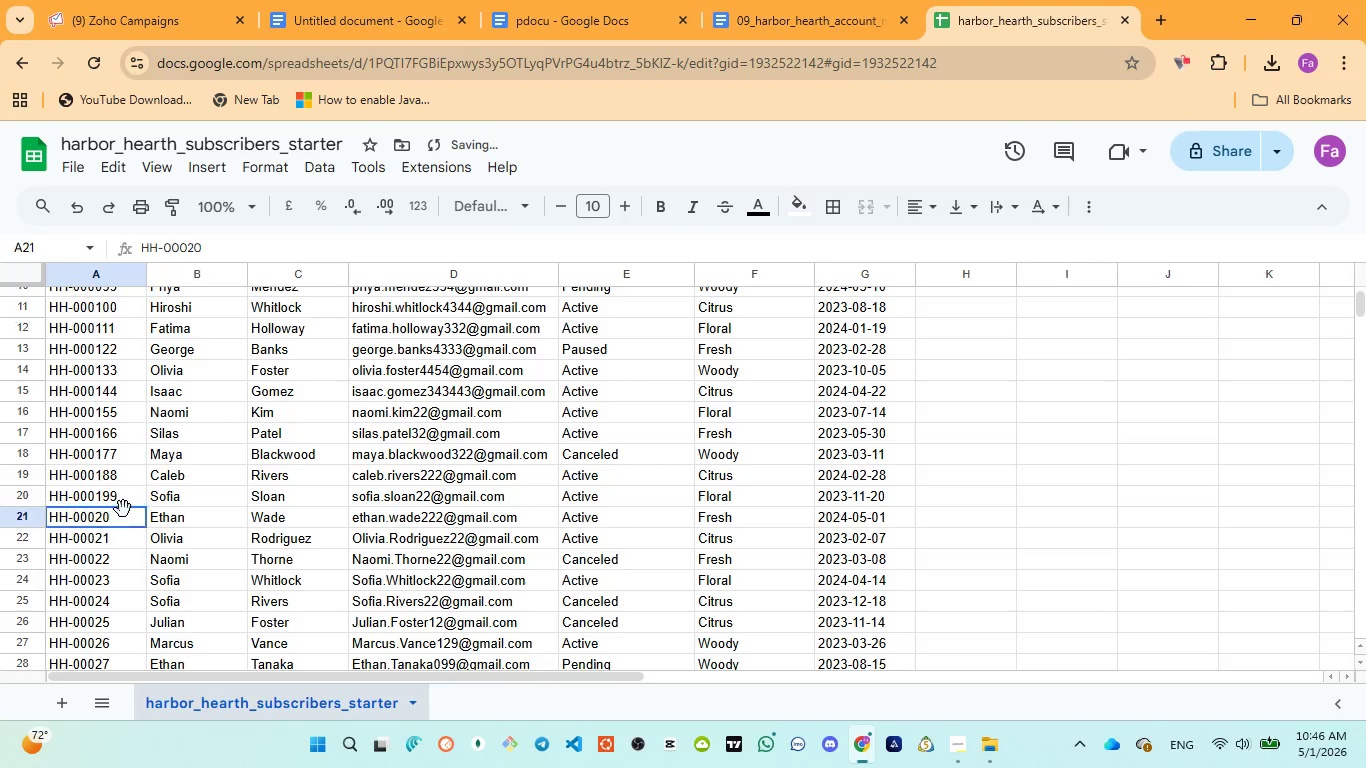 
double_click([123, 509])
 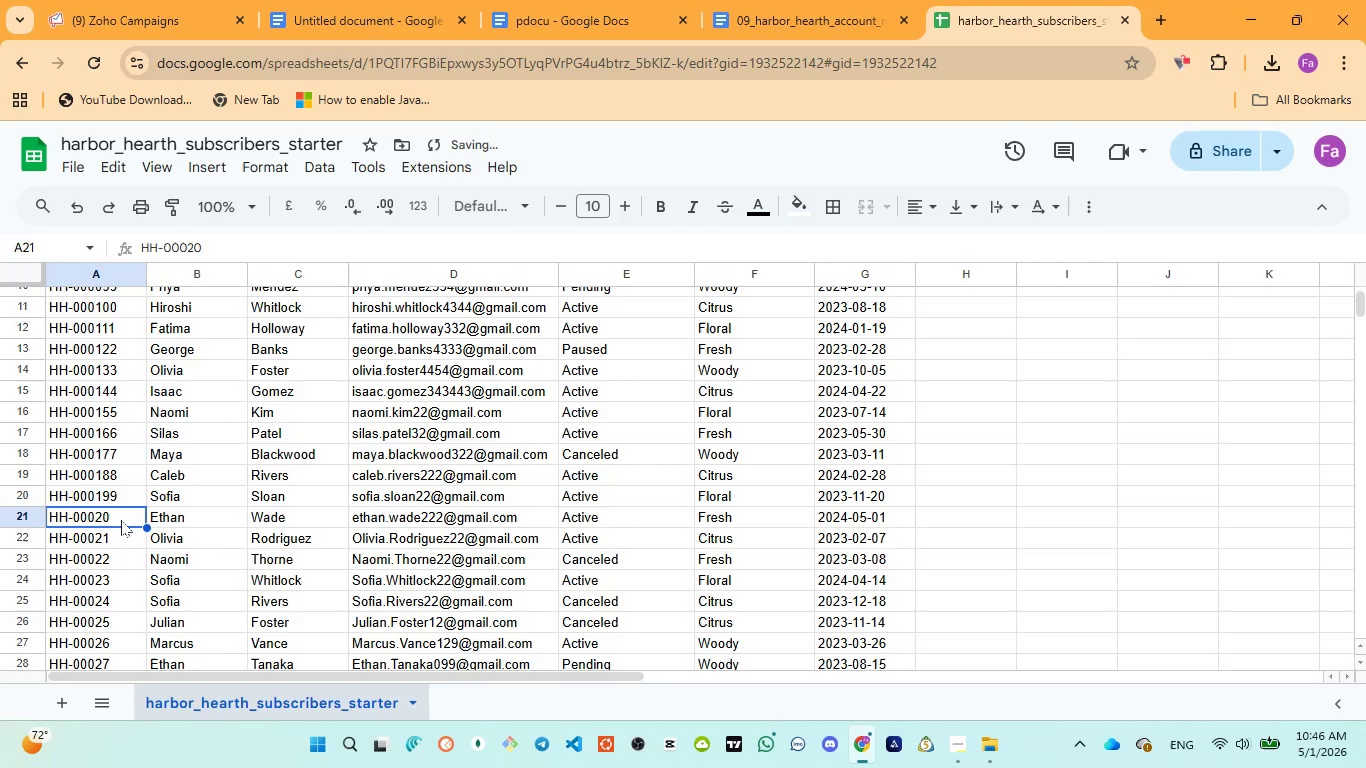 
left_click([121, 519])
 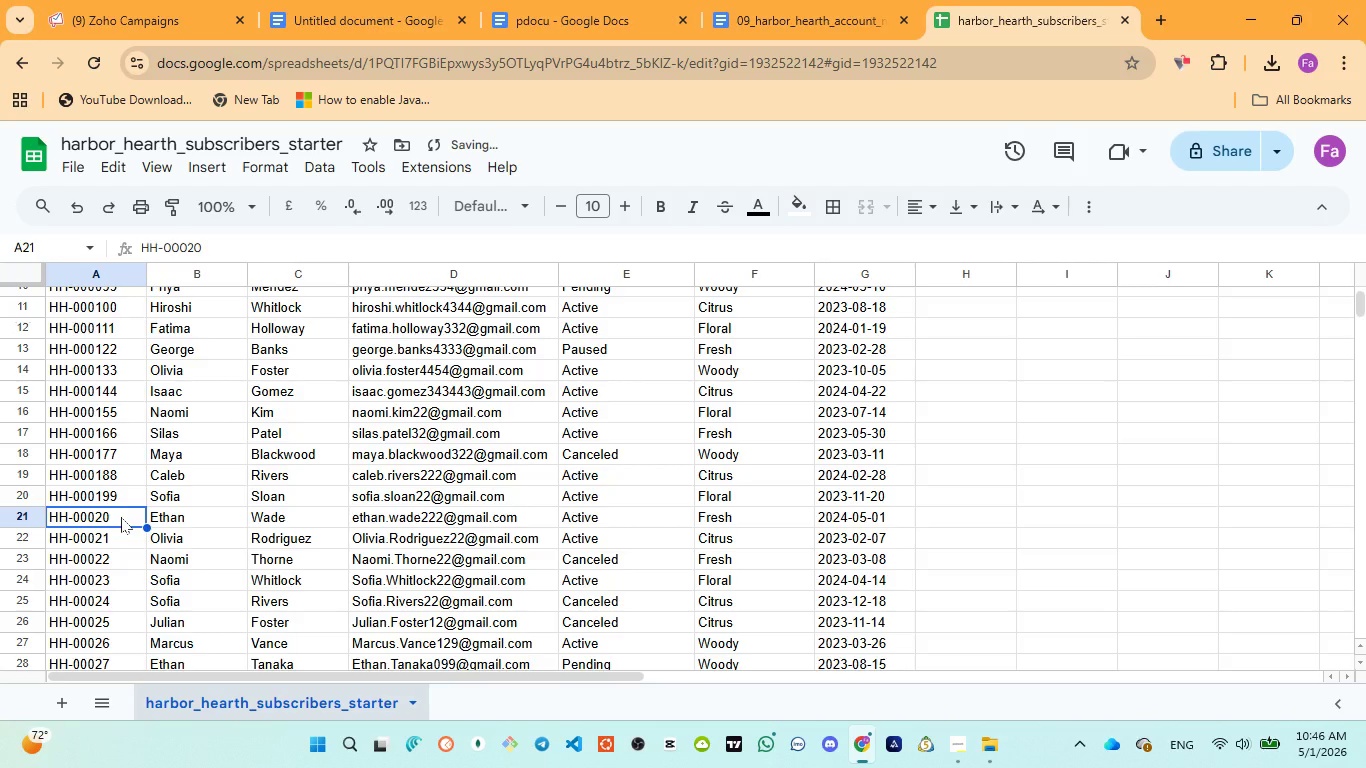 
left_click([121, 517])
 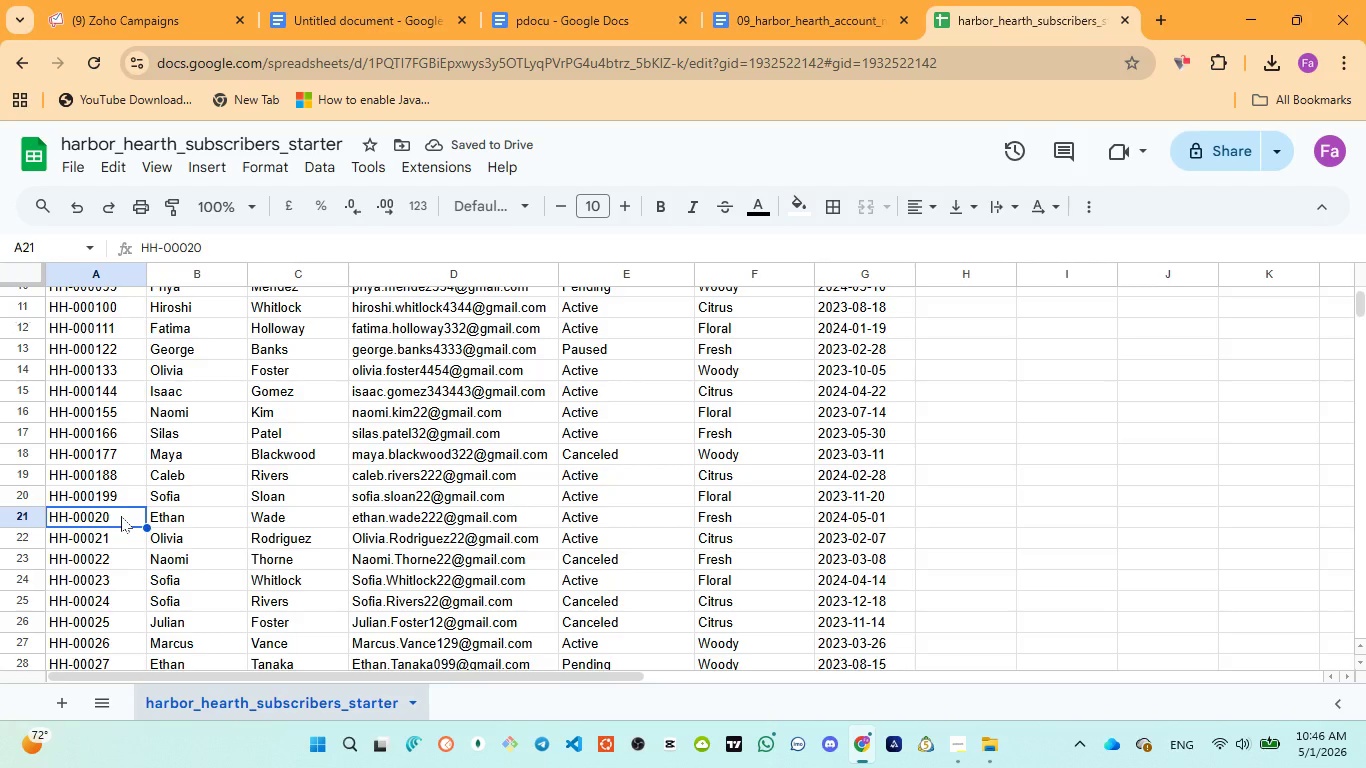 
left_click([121, 516])
 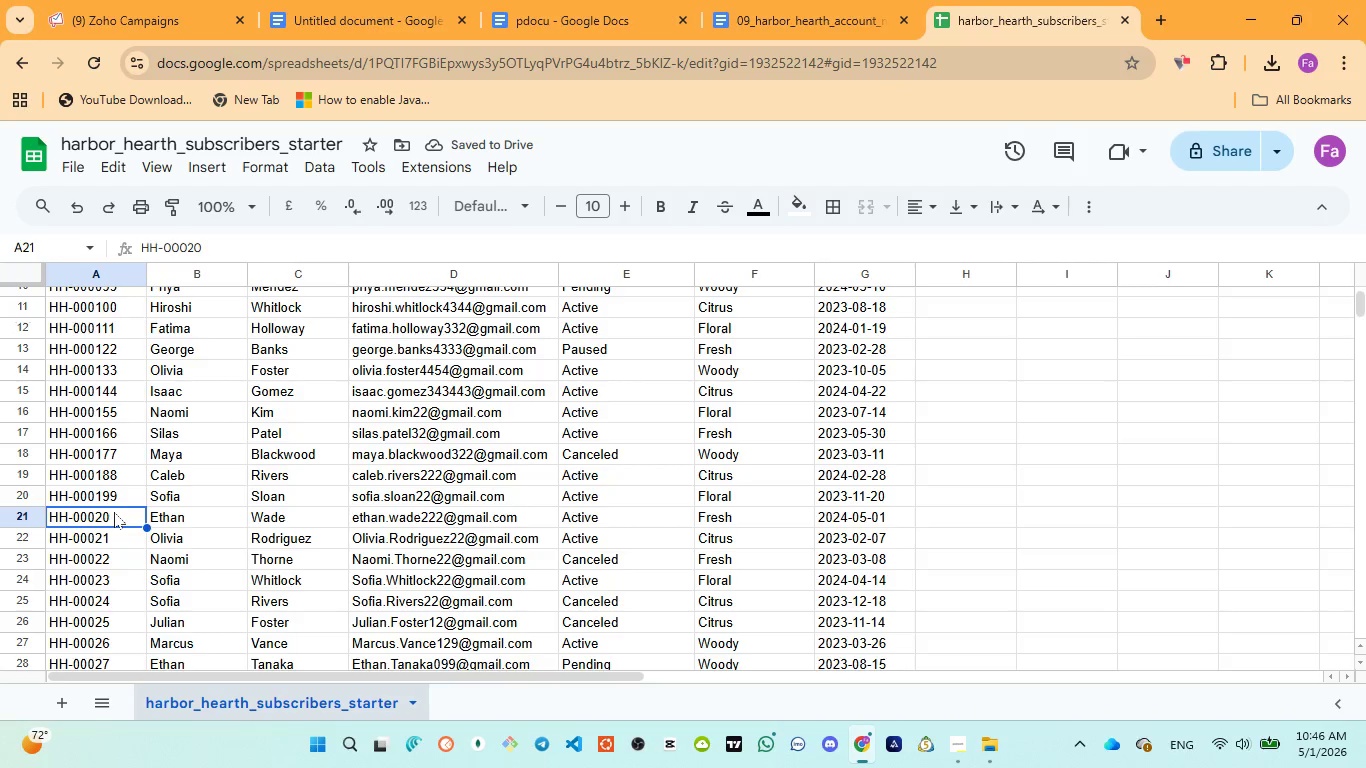 
double_click([114, 512])
 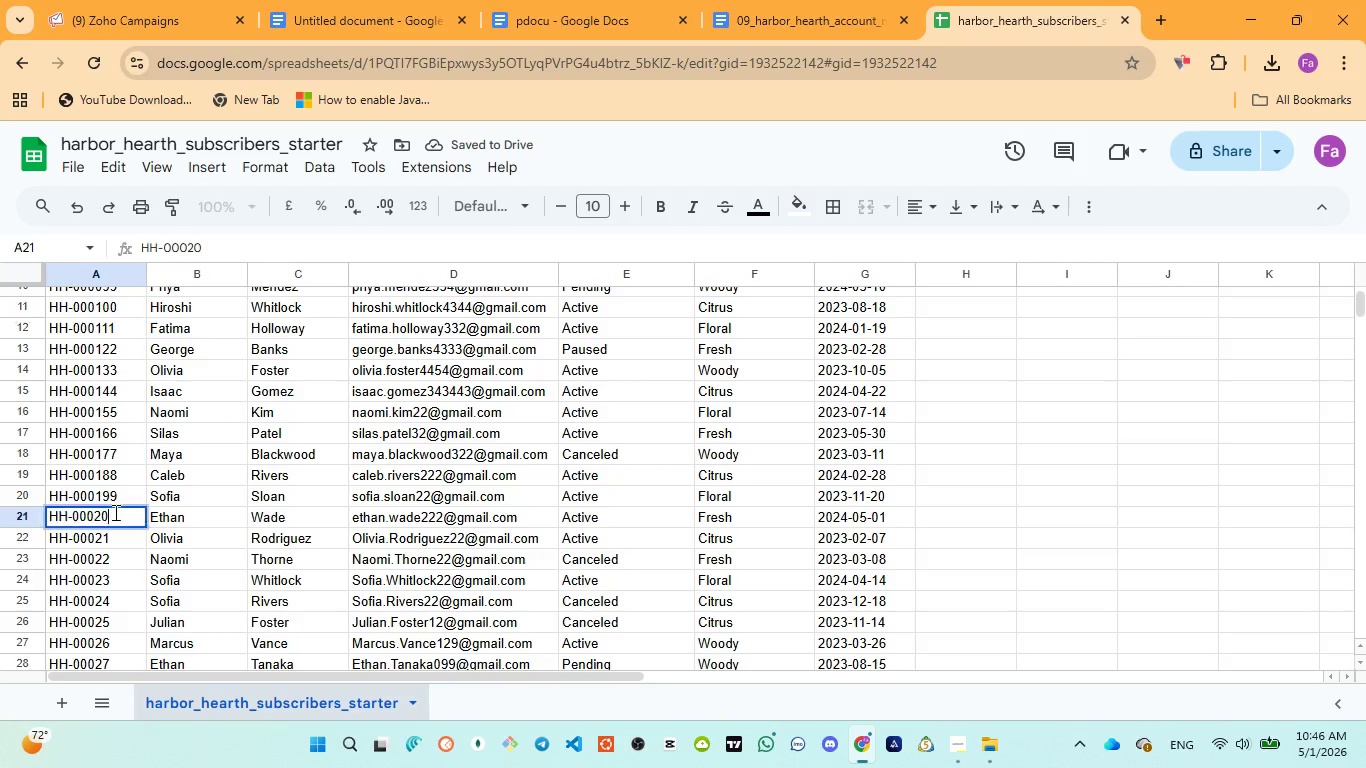 
triple_click([114, 512])
 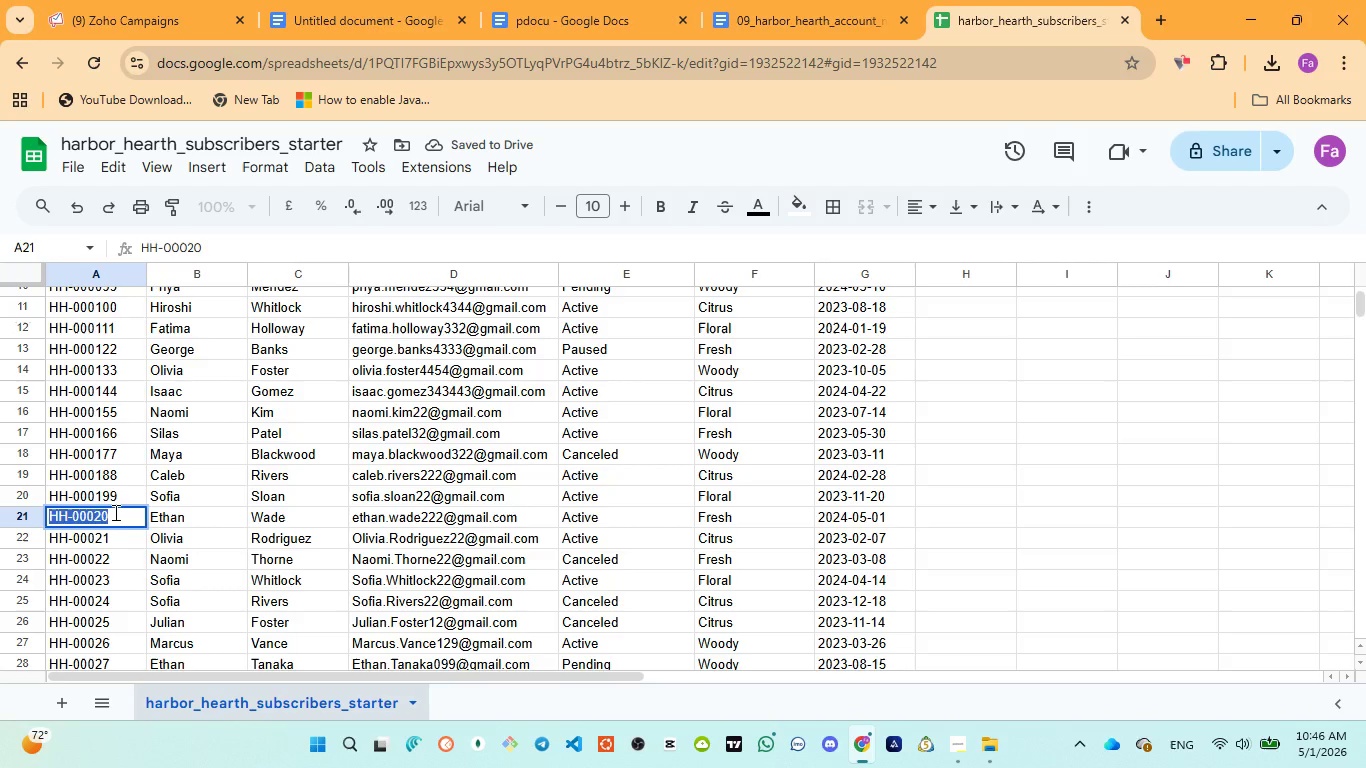 
left_click([114, 512])
 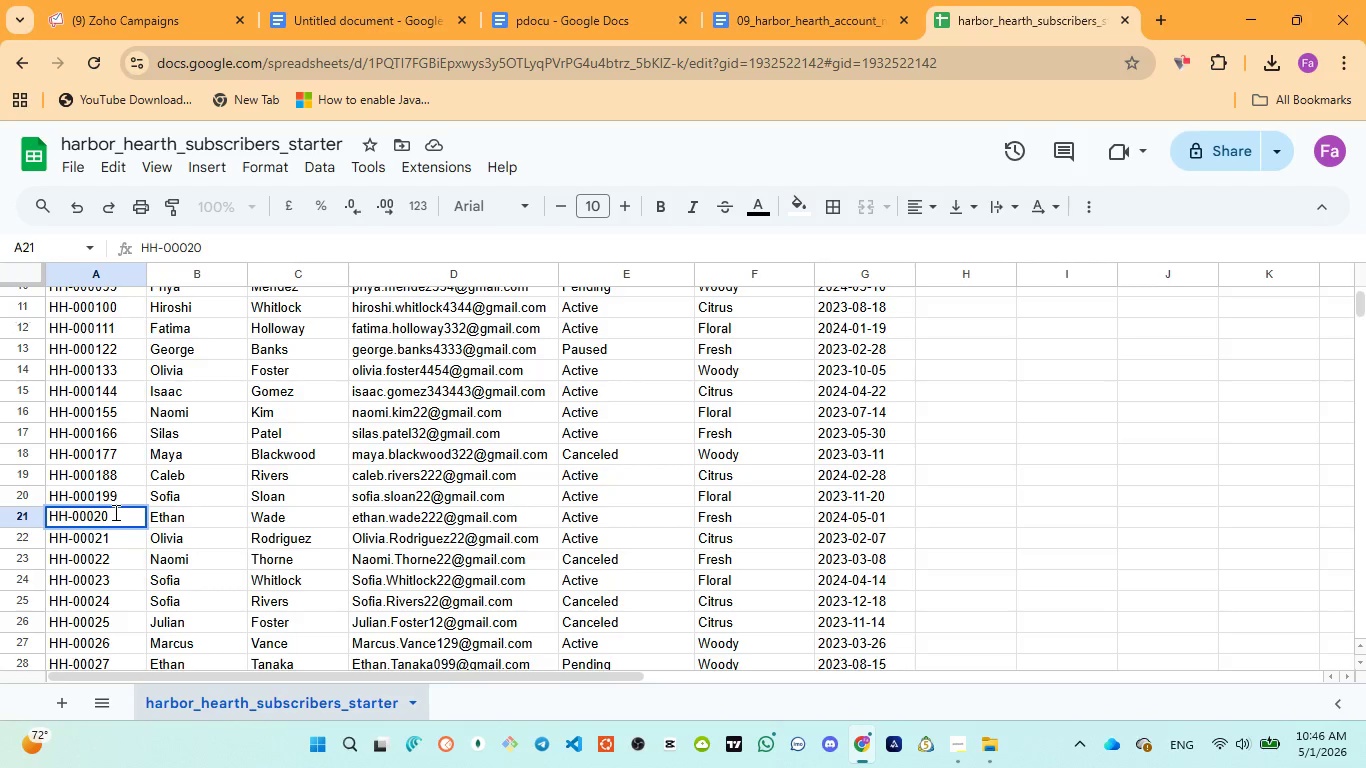 
key(0)
 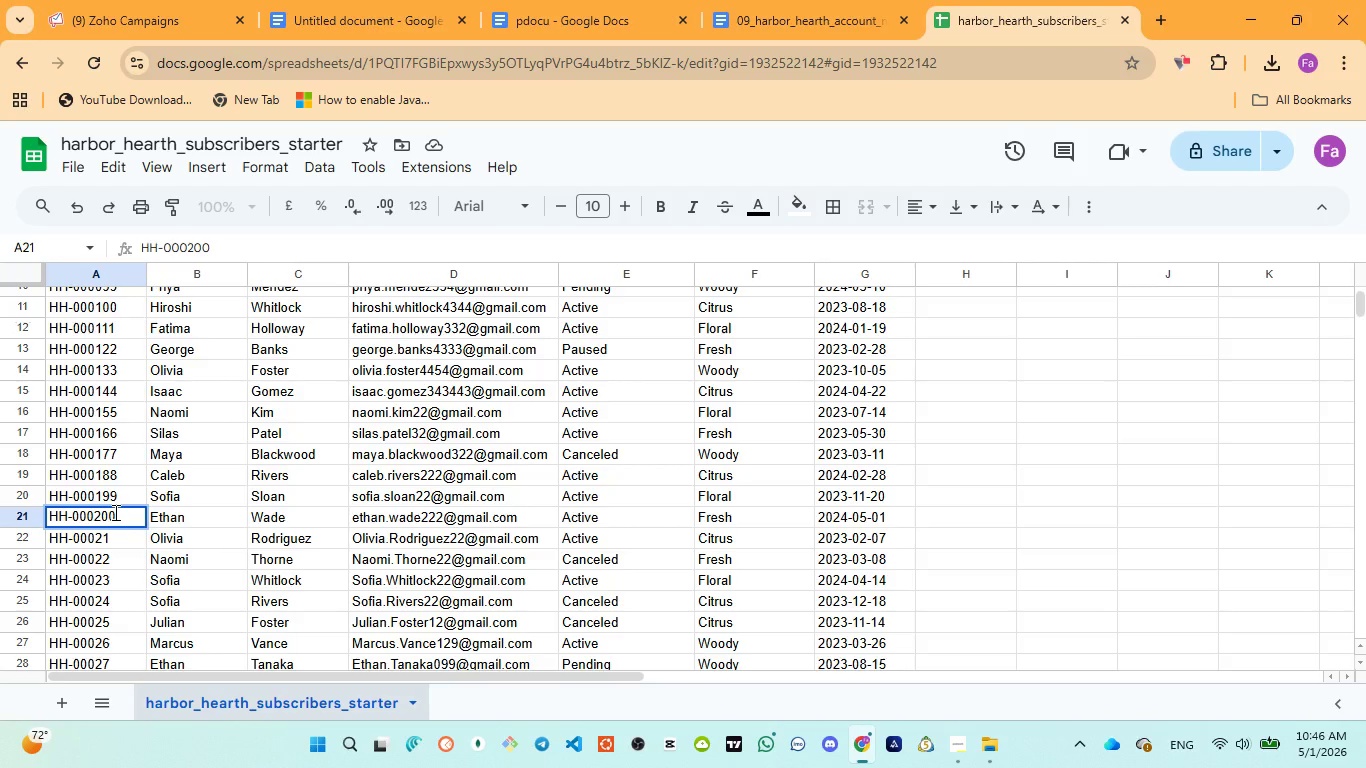 
double_click([124, 532])
 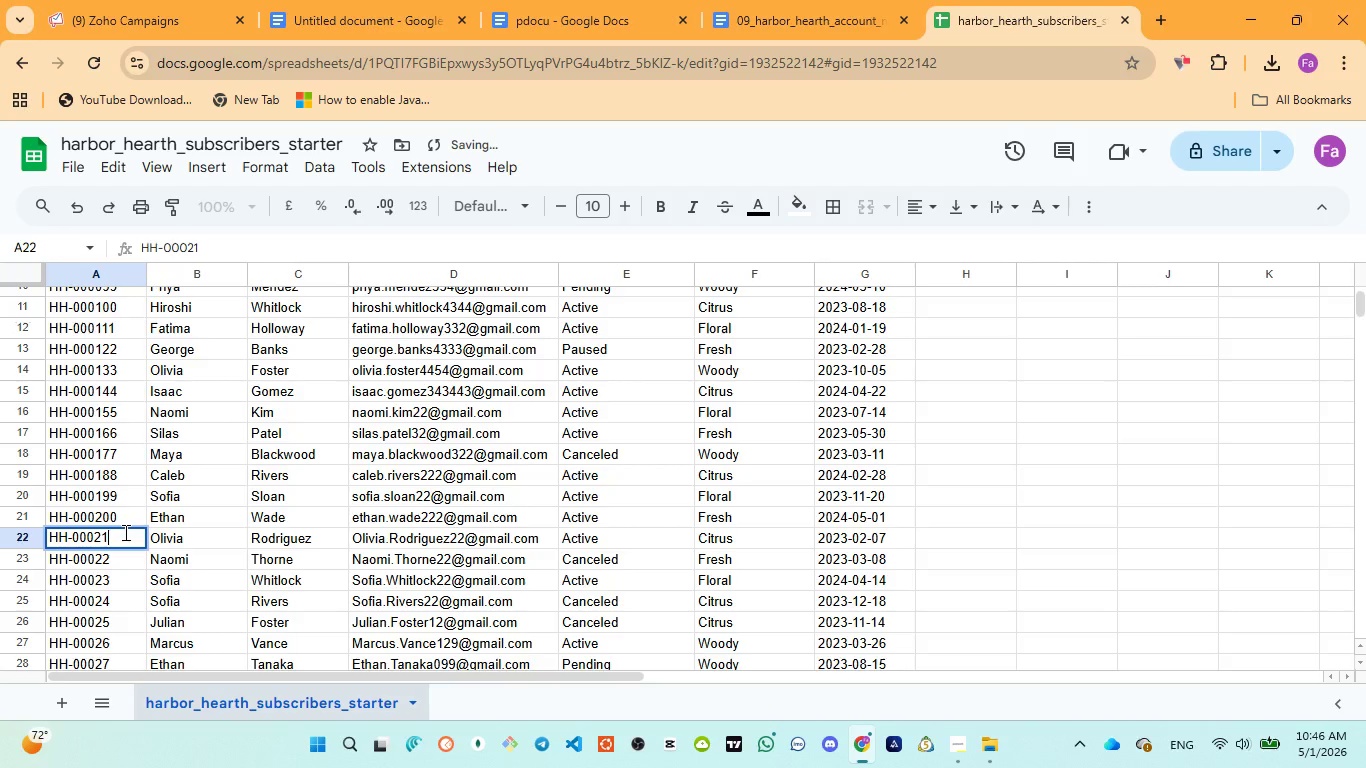 
key(1)
 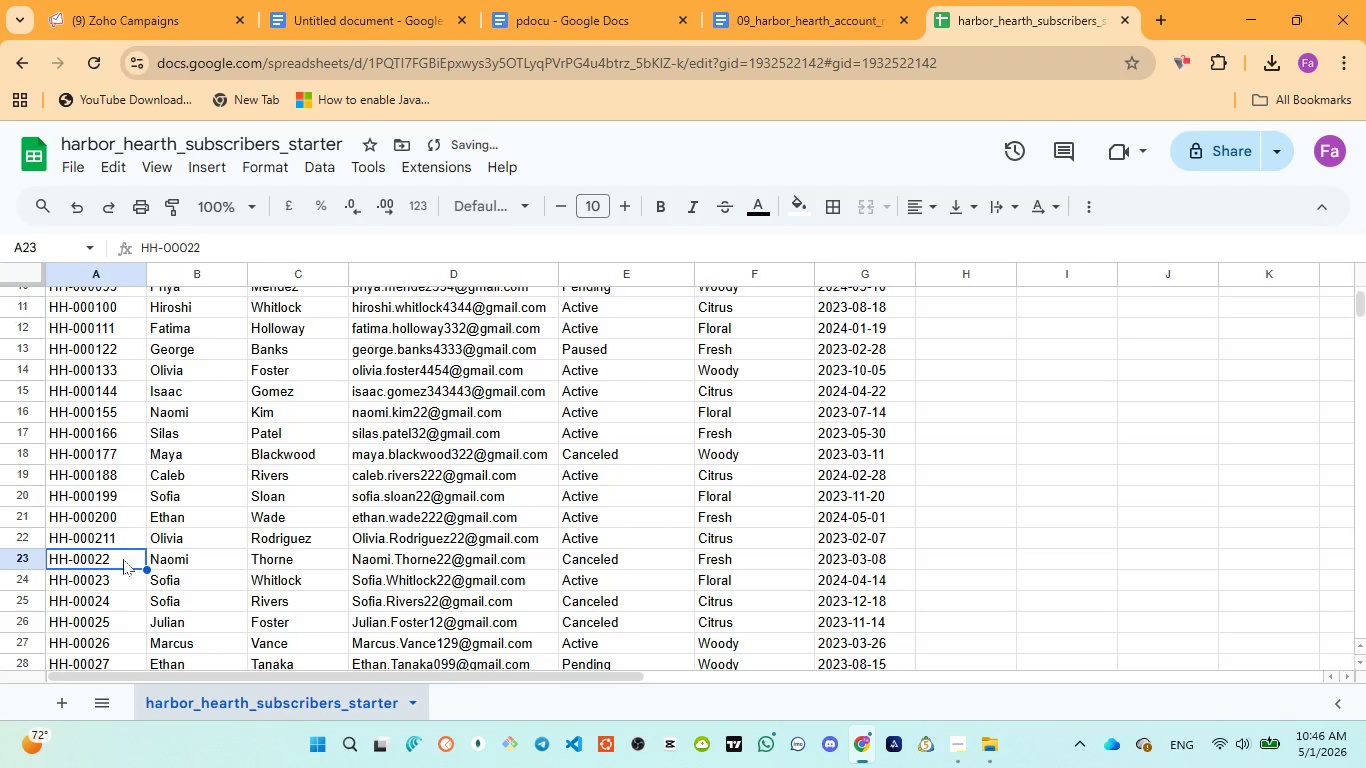 
double_click([121, 555])
 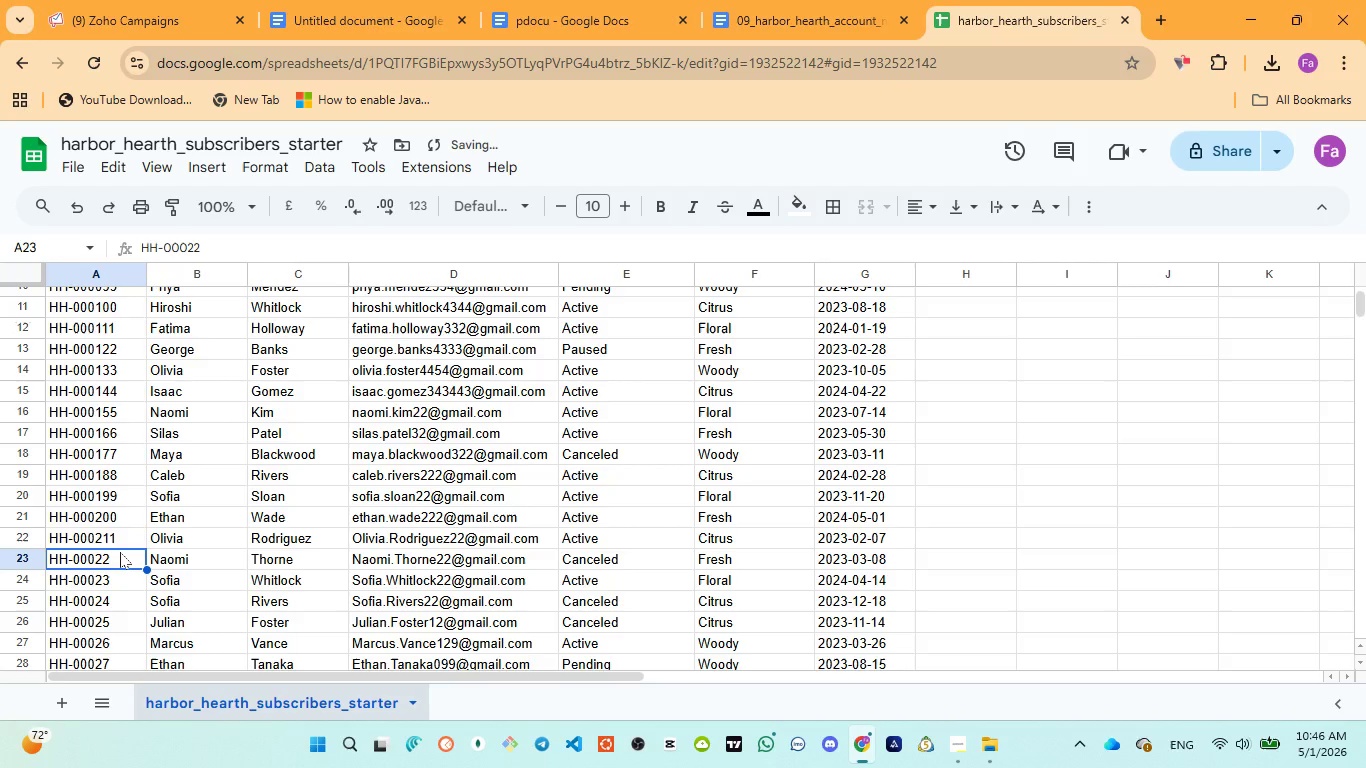 
left_click([120, 552])
 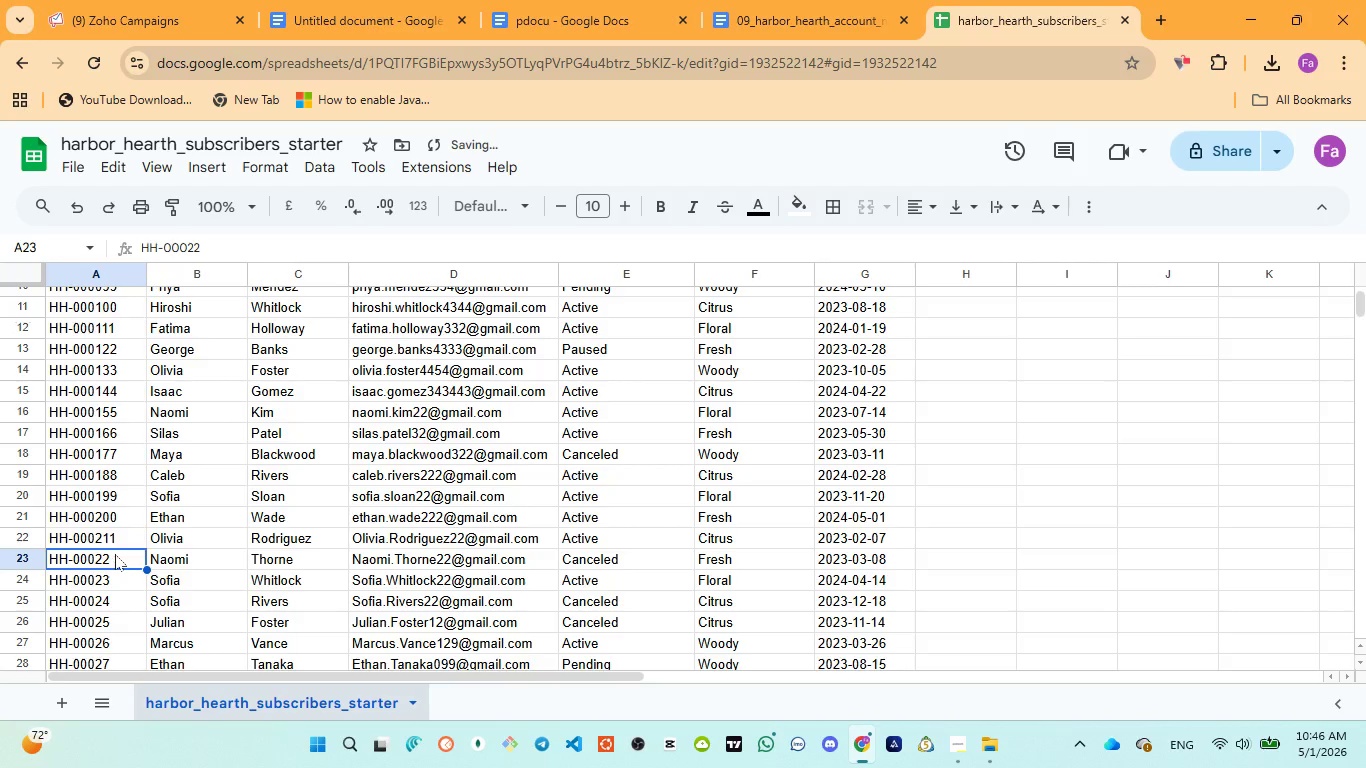 
double_click([115, 554])
 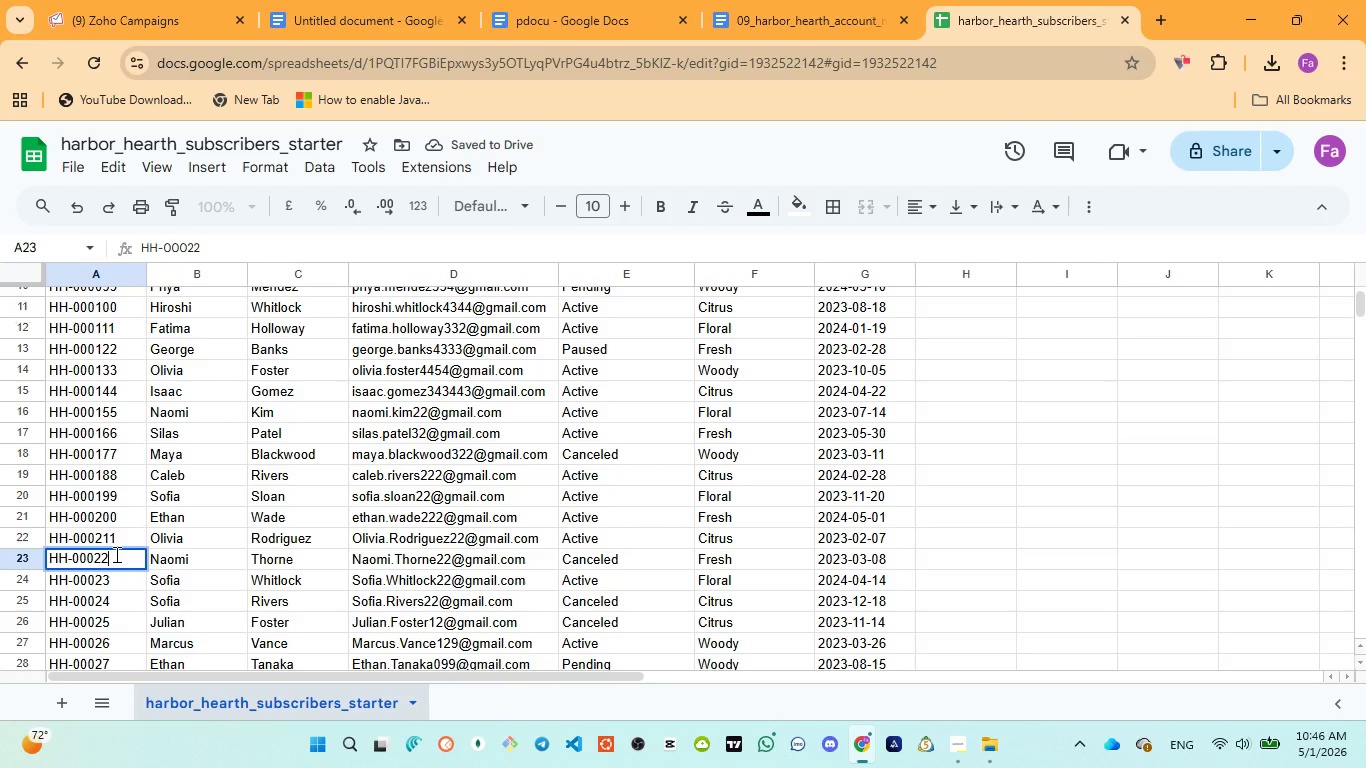 
key(2)
 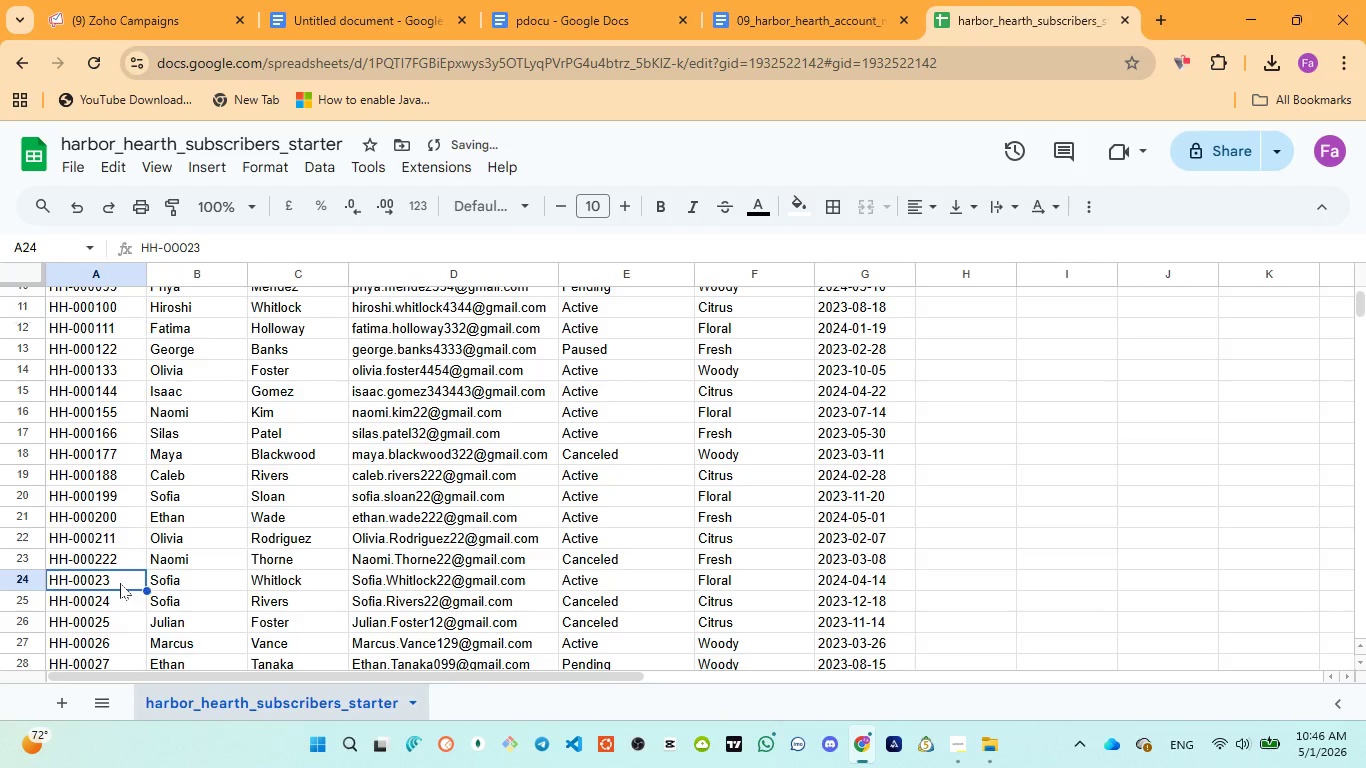 
double_click([120, 583])
 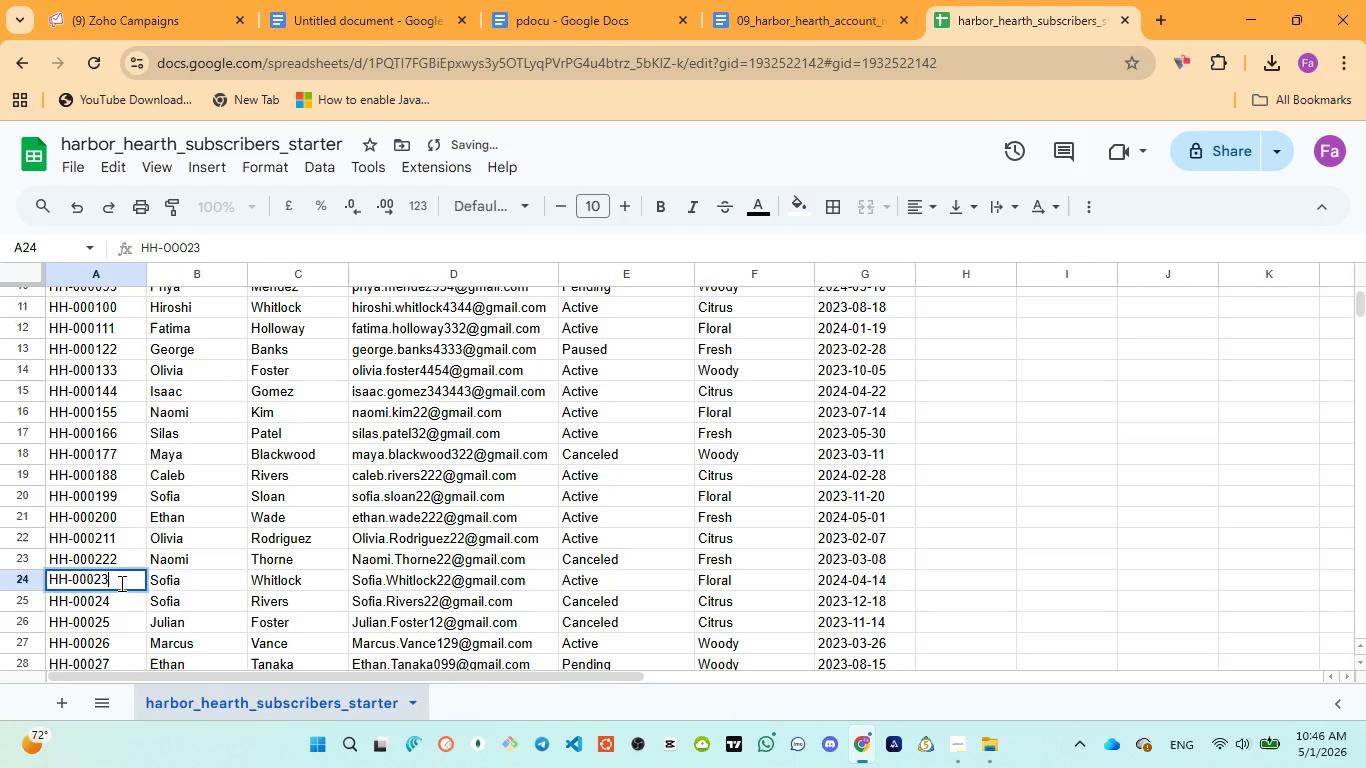 
triple_click([120, 583])
 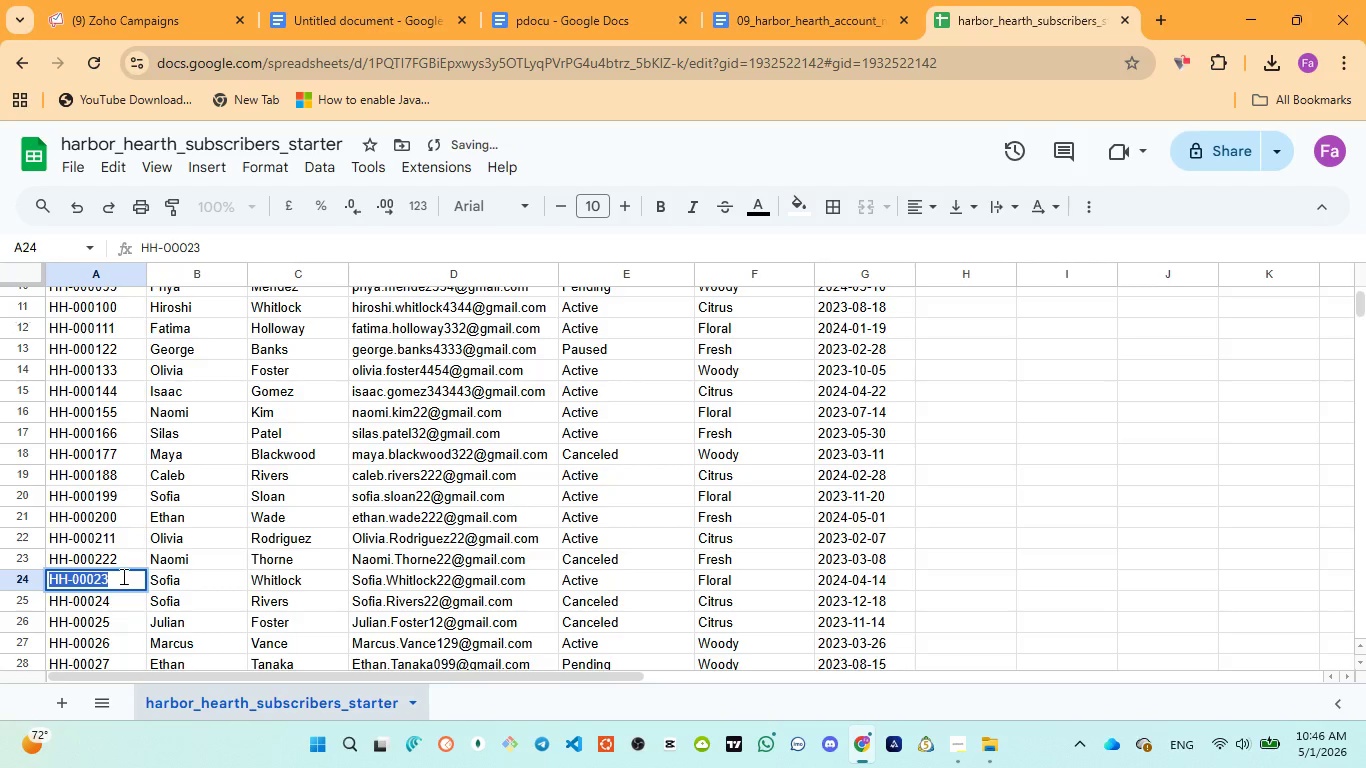 
left_click([122, 576])
 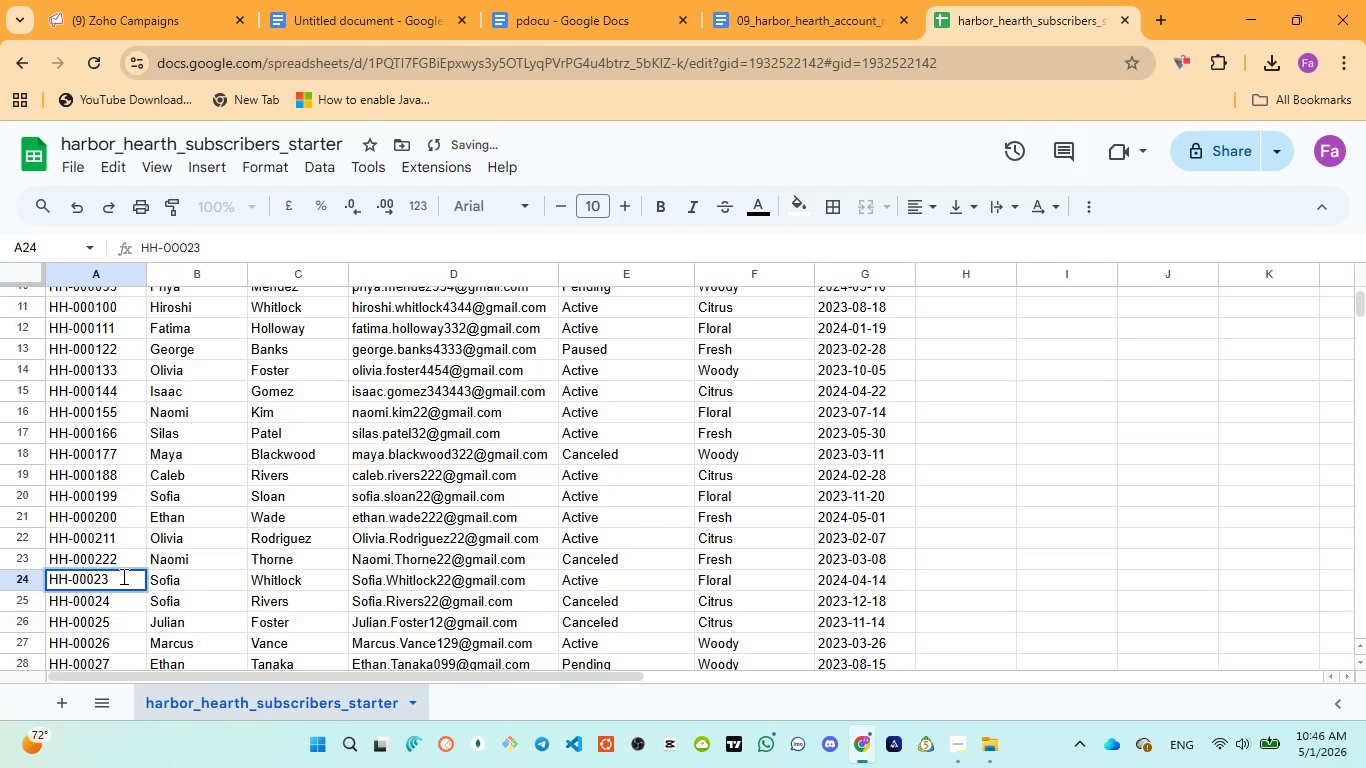 
key(3)
 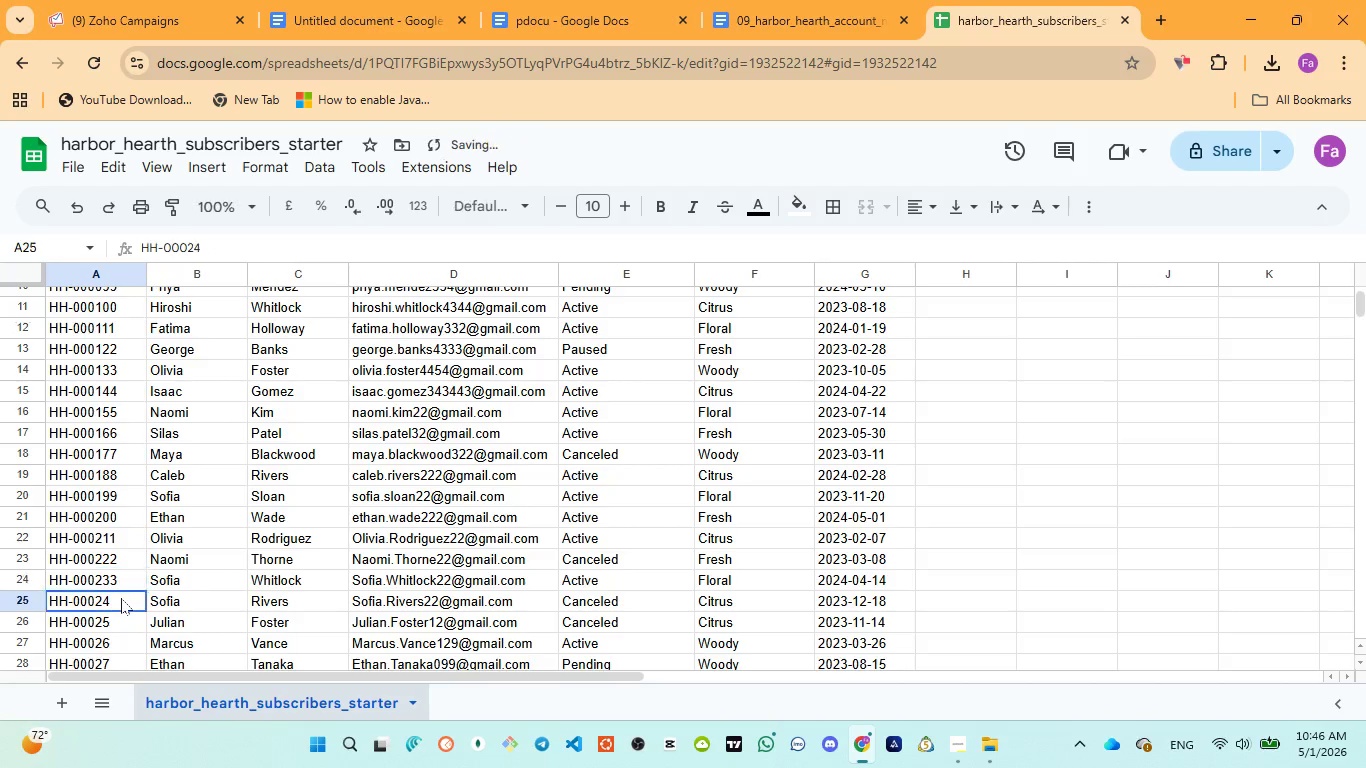 
double_click([121, 598])
 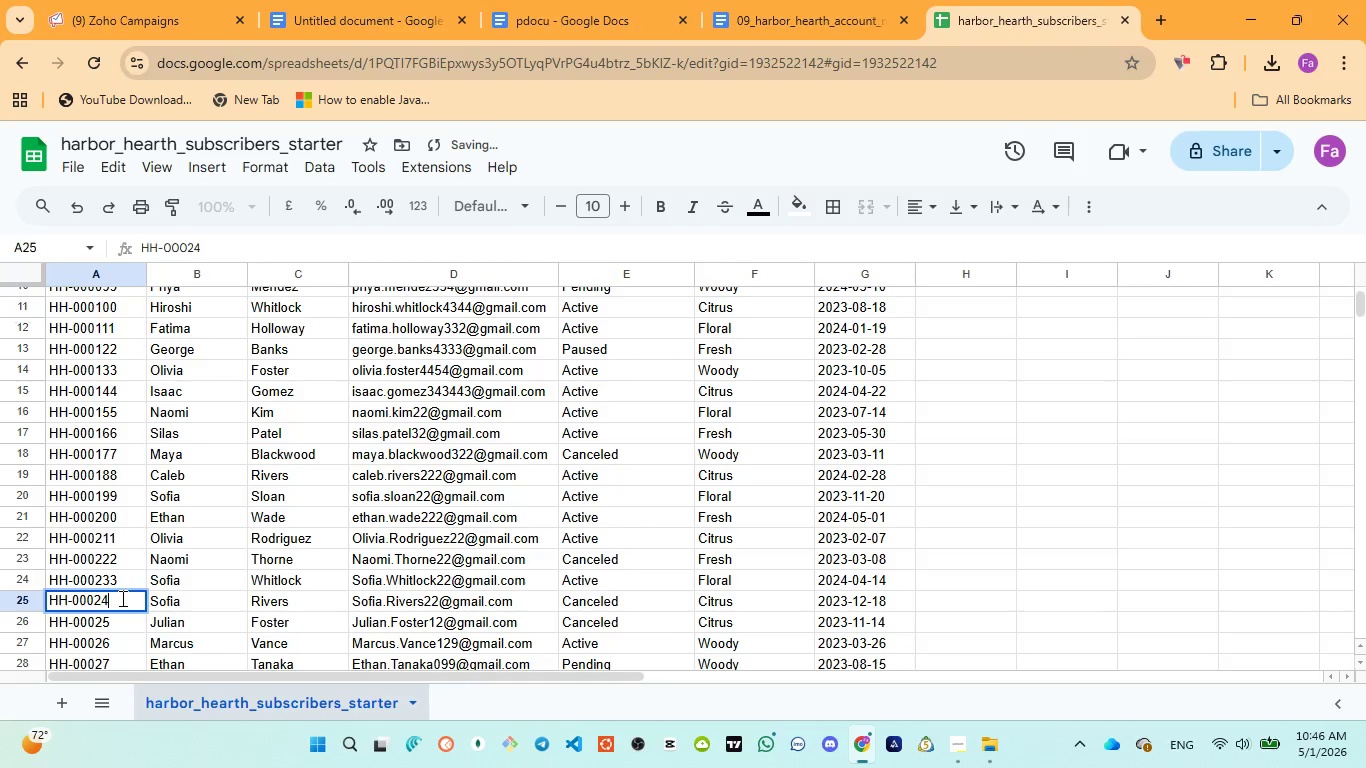 
key(4)
 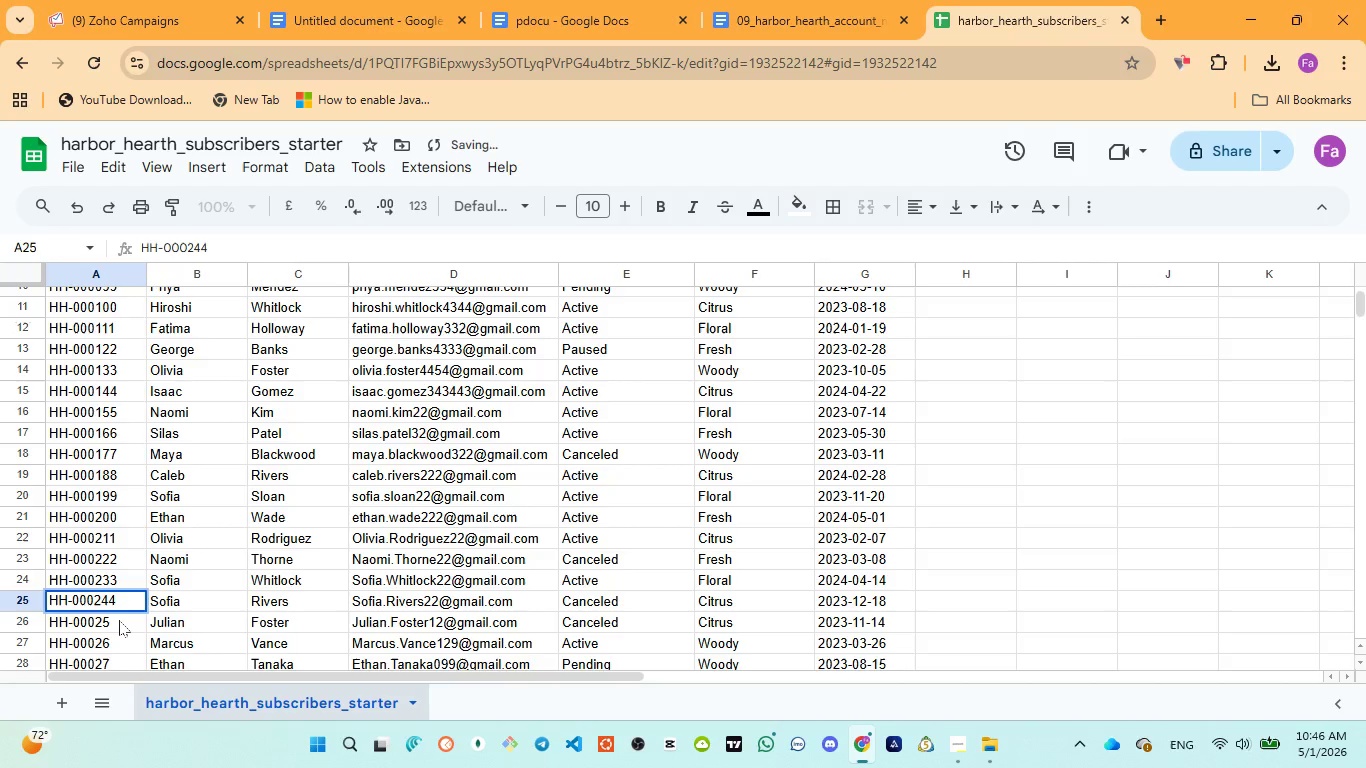 
left_click([119, 620])
 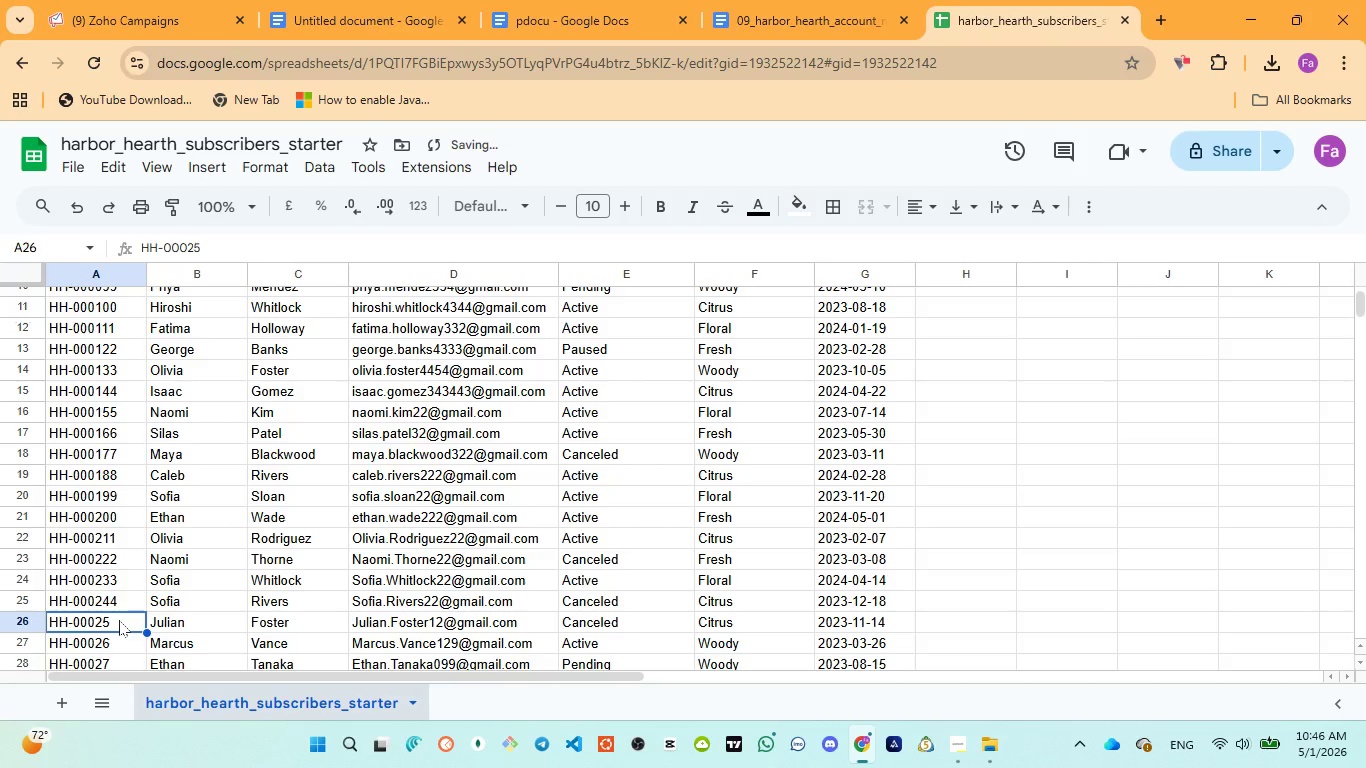 
double_click([119, 619])
 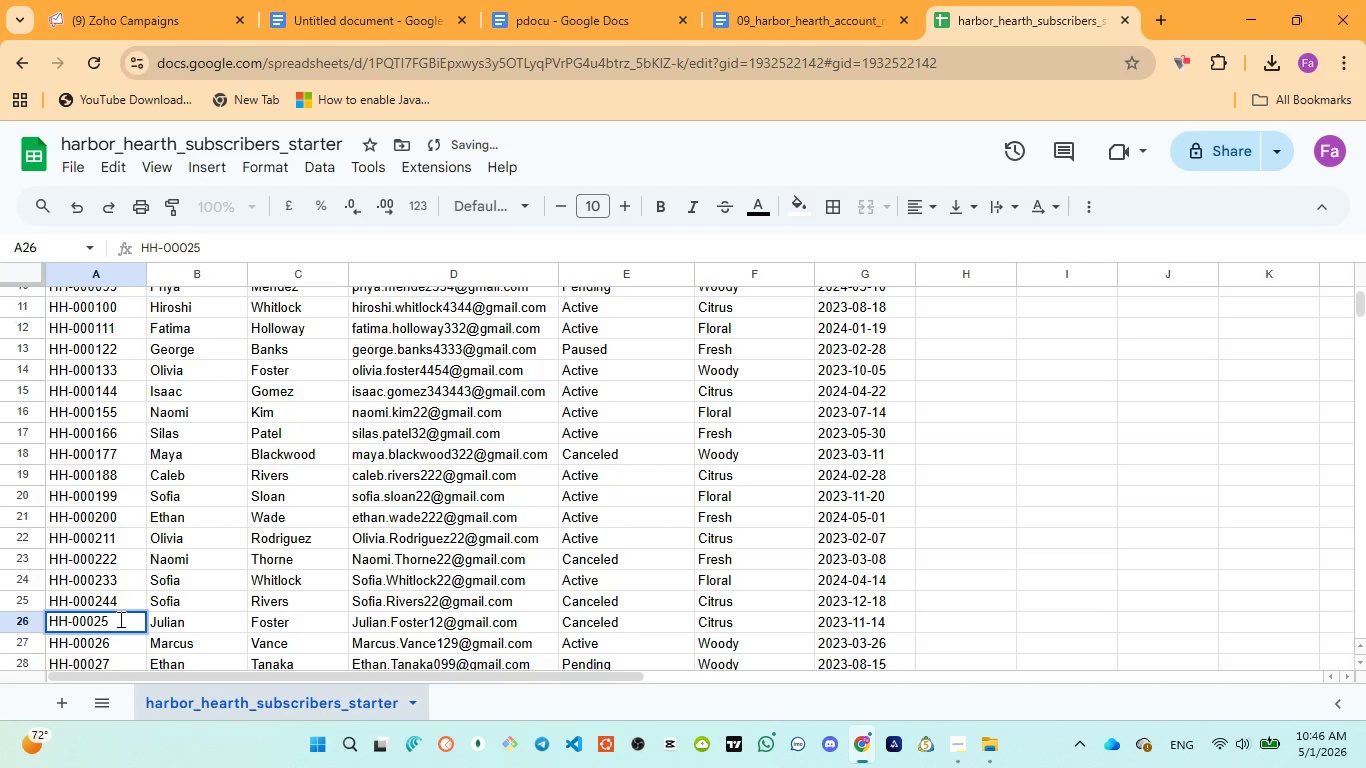 
key(5)
 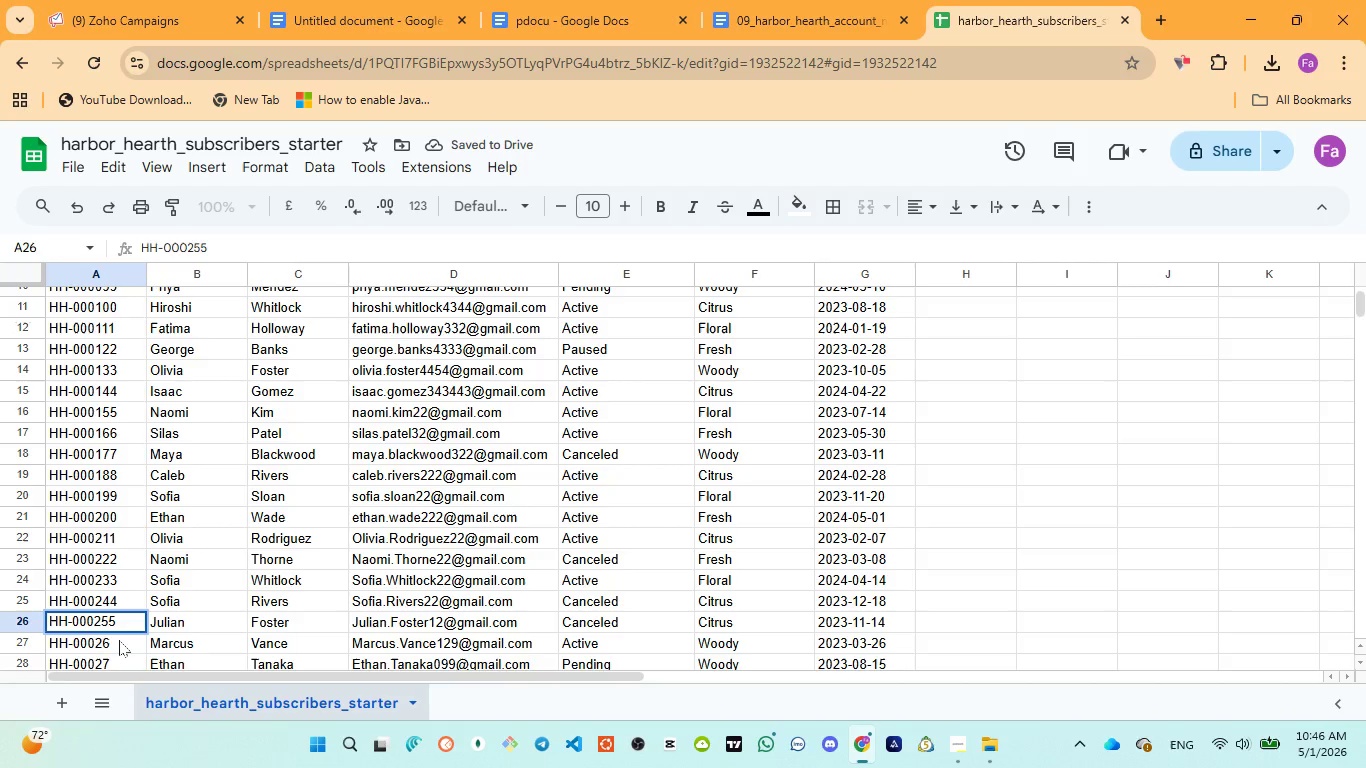 
left_click([119, 640])
 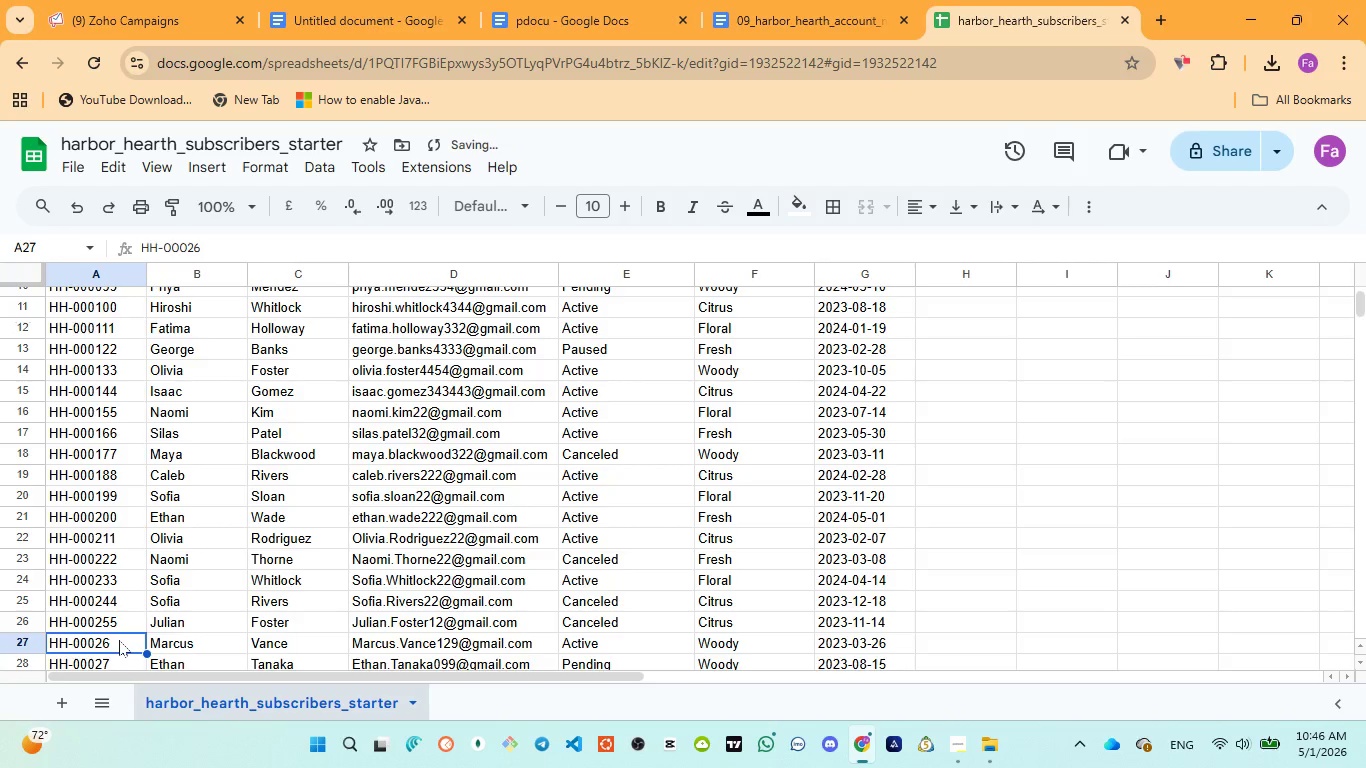 
double_click([119, 640])
 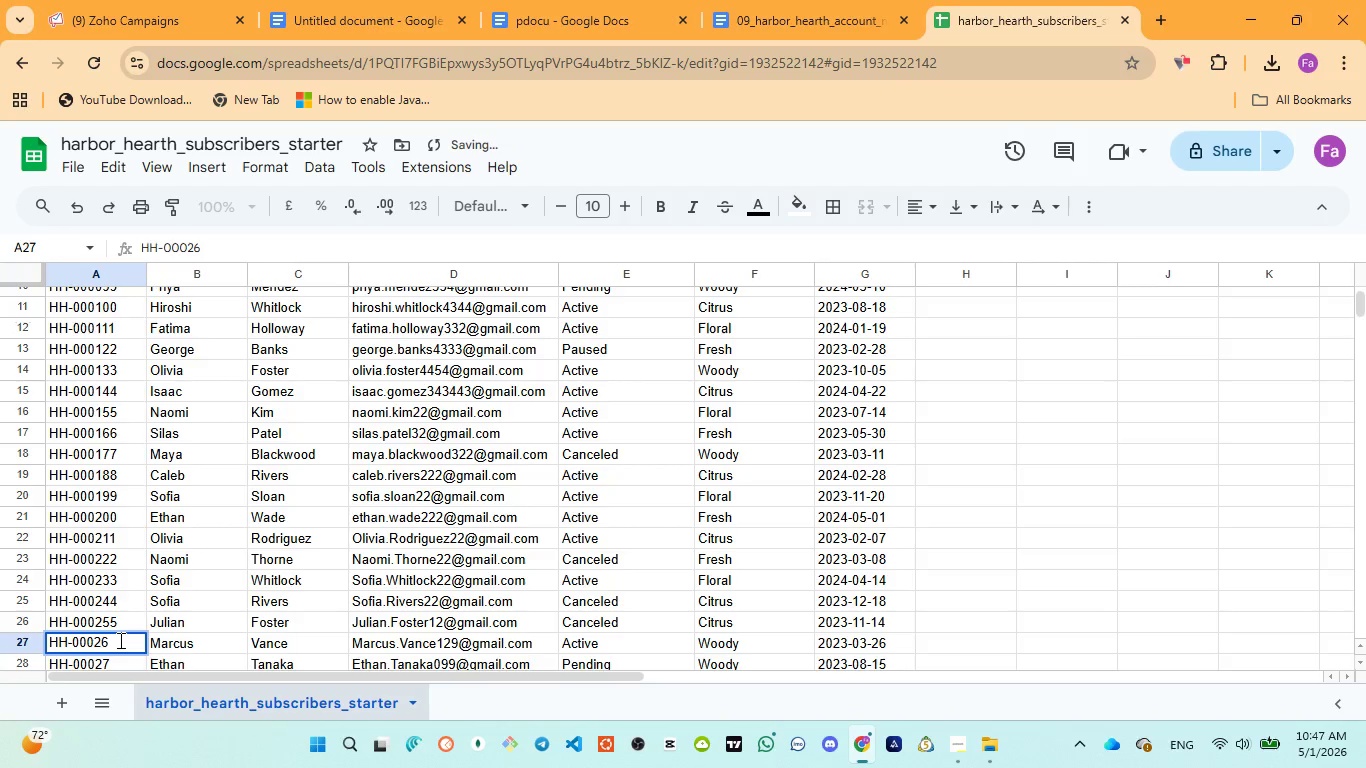 
key(6)
 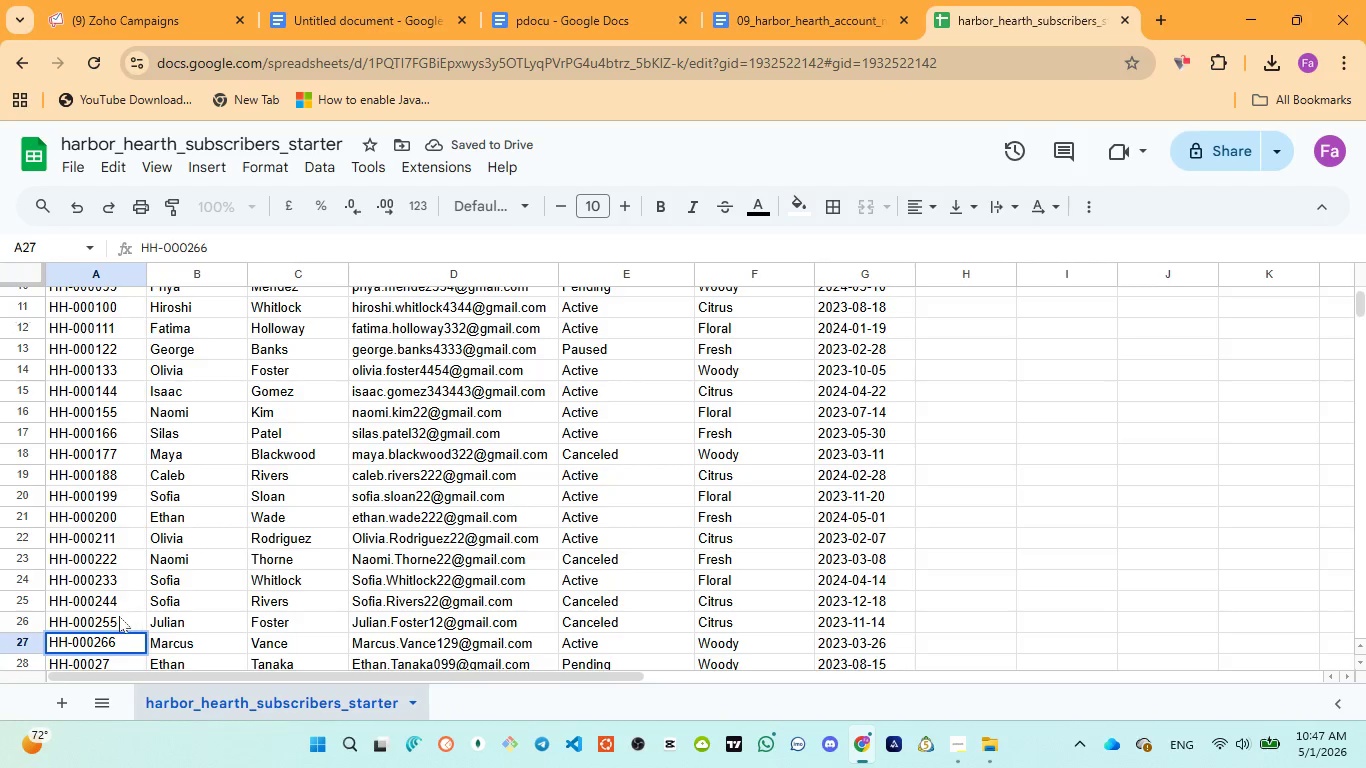 
left_click([118, 617])
 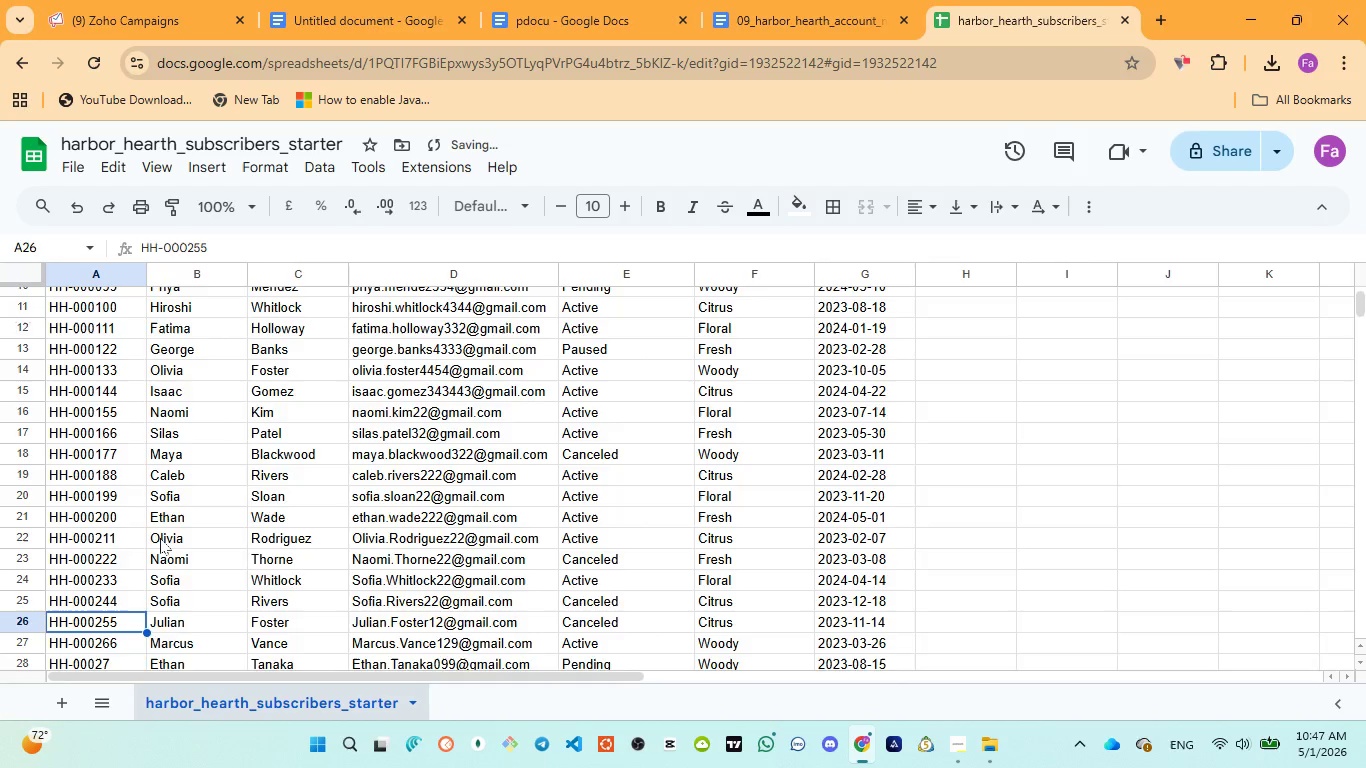 
scroll: coordinate [154, 549], scroll_direction: down, amount: 2.0
 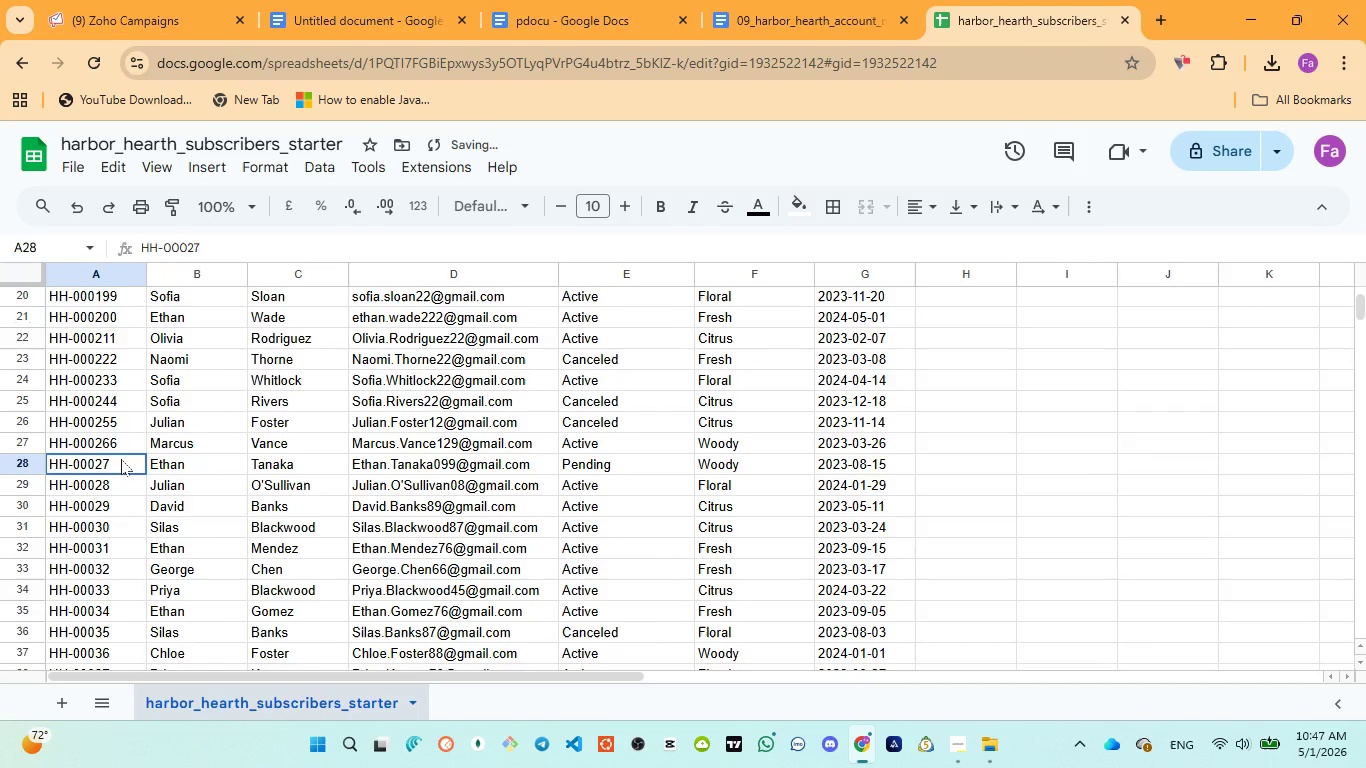 
double_click([120, 459])
 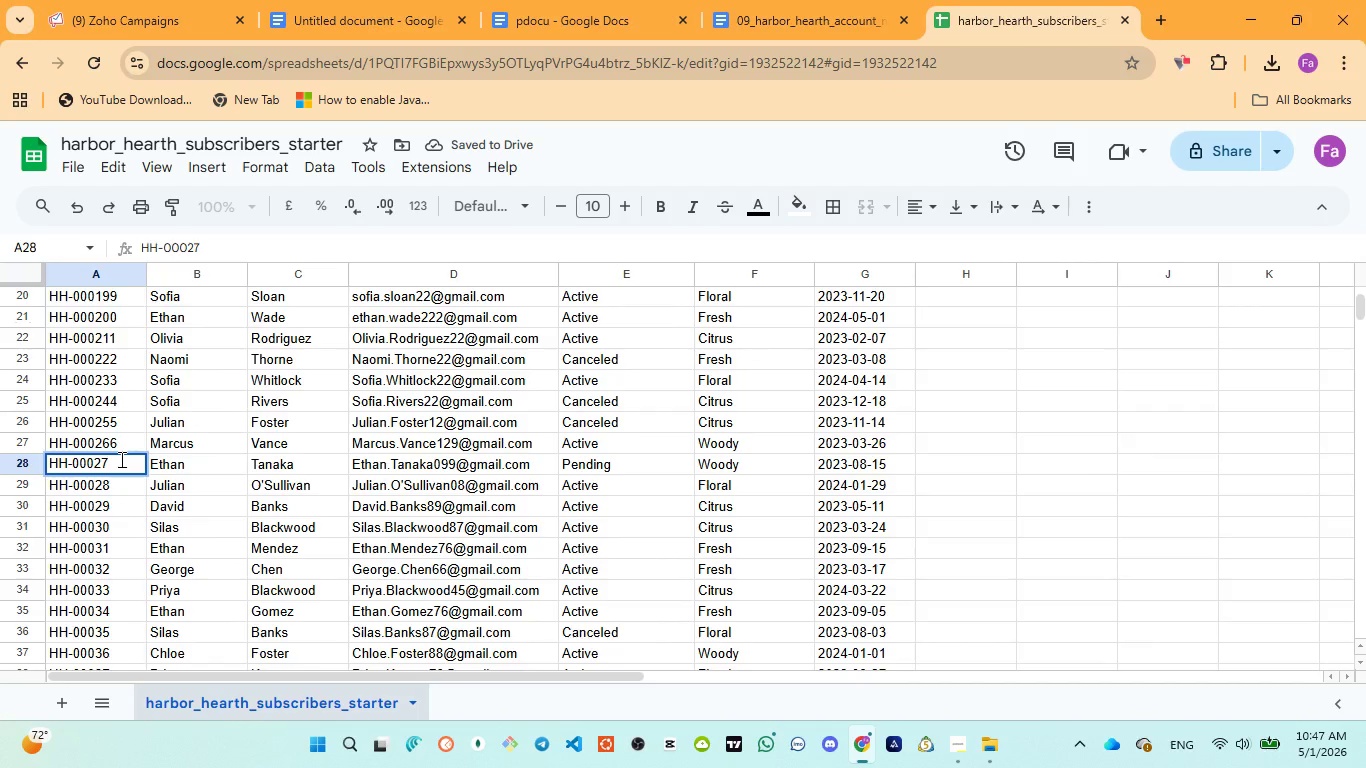 
key(7)
 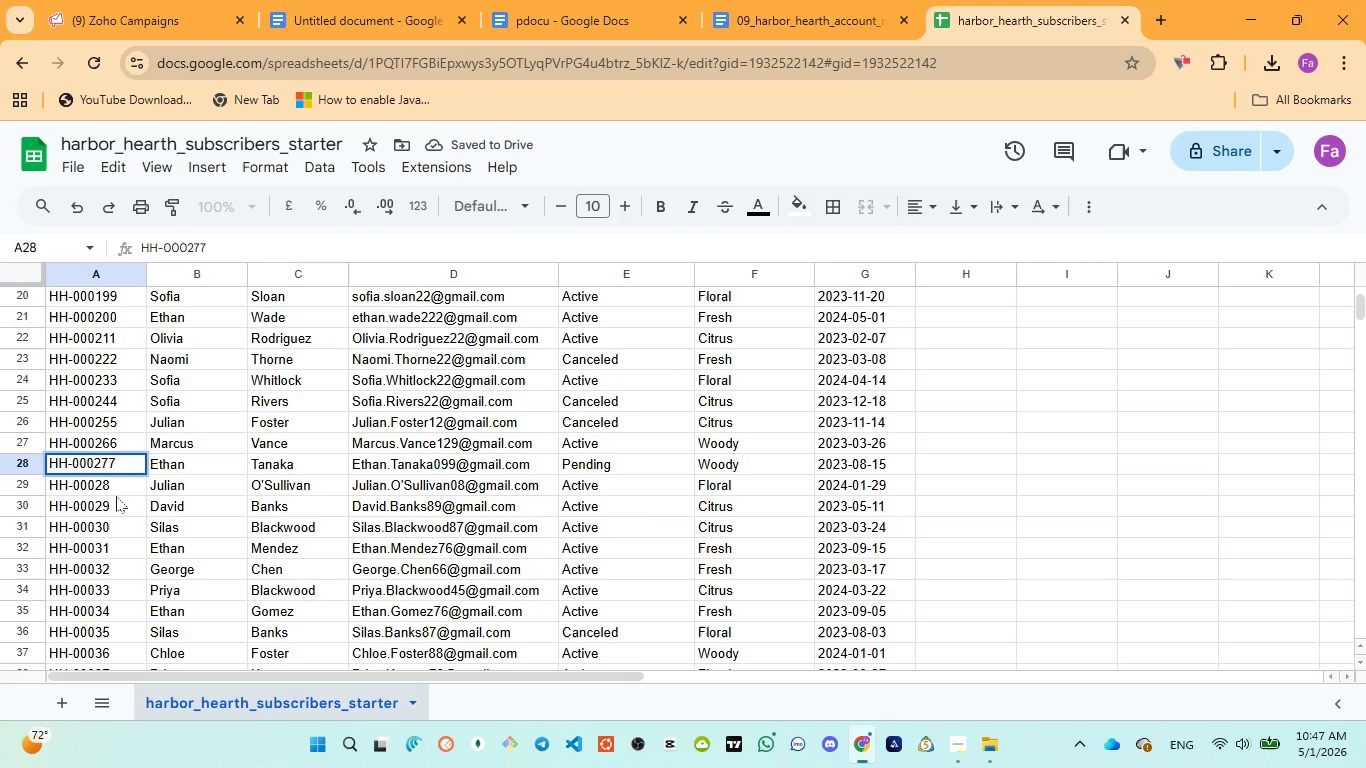 
left_click([116, 493])
 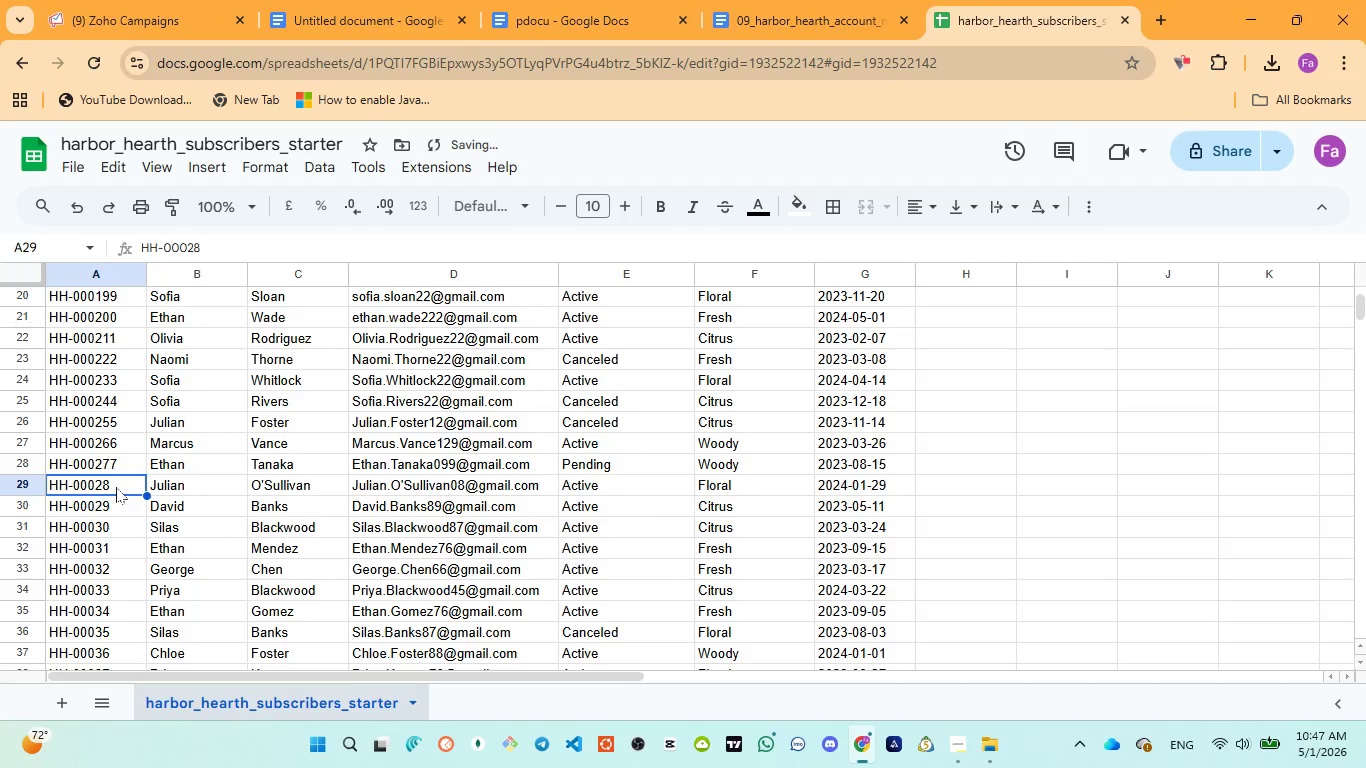 
double_click([116, 487])
 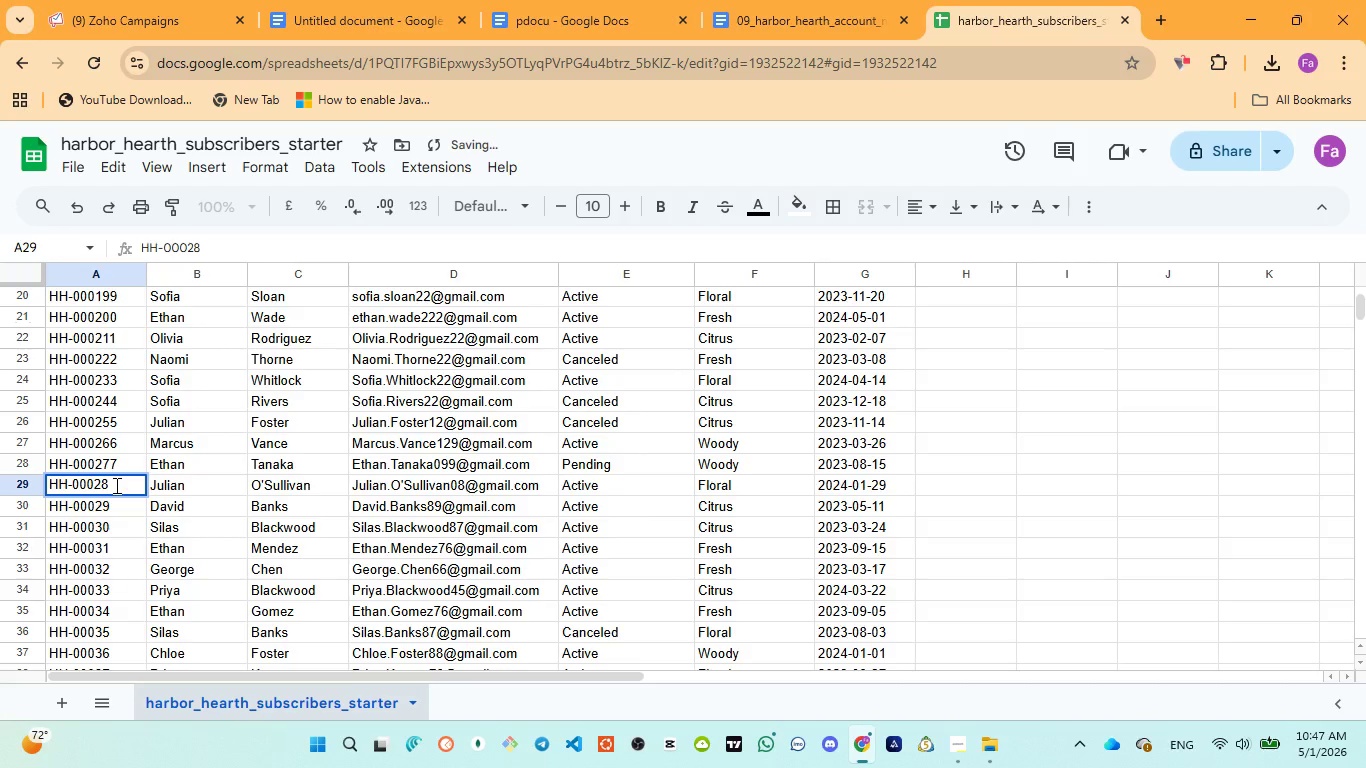 
key(8)
 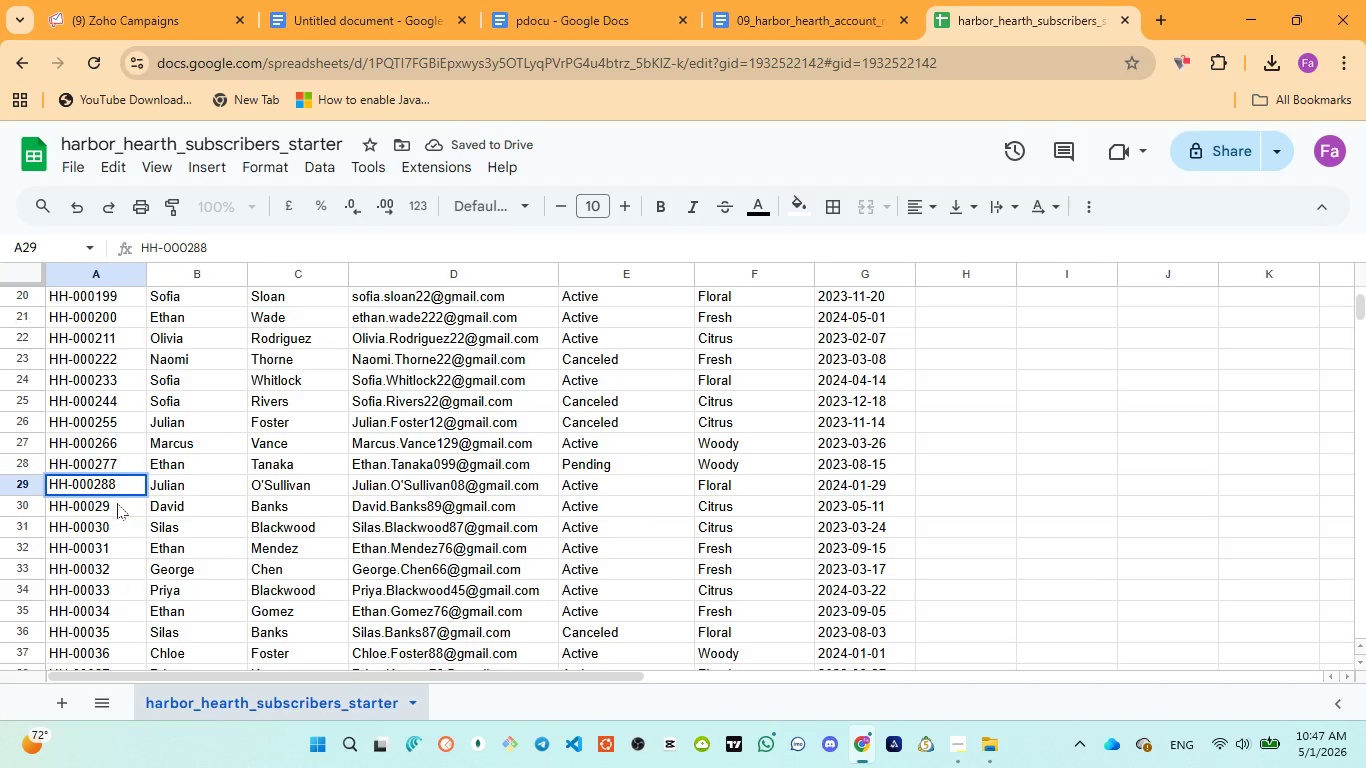 
double_click([117, 503])
 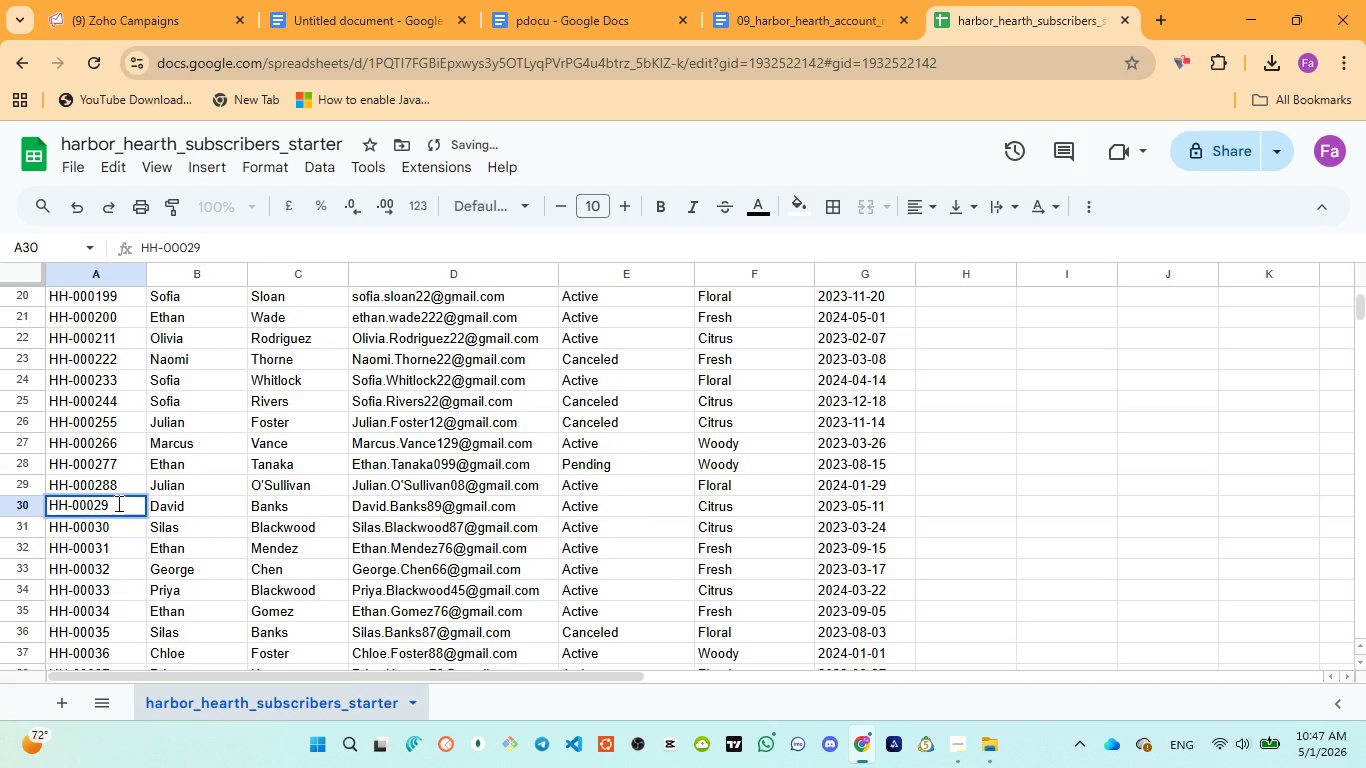 
key(9)
 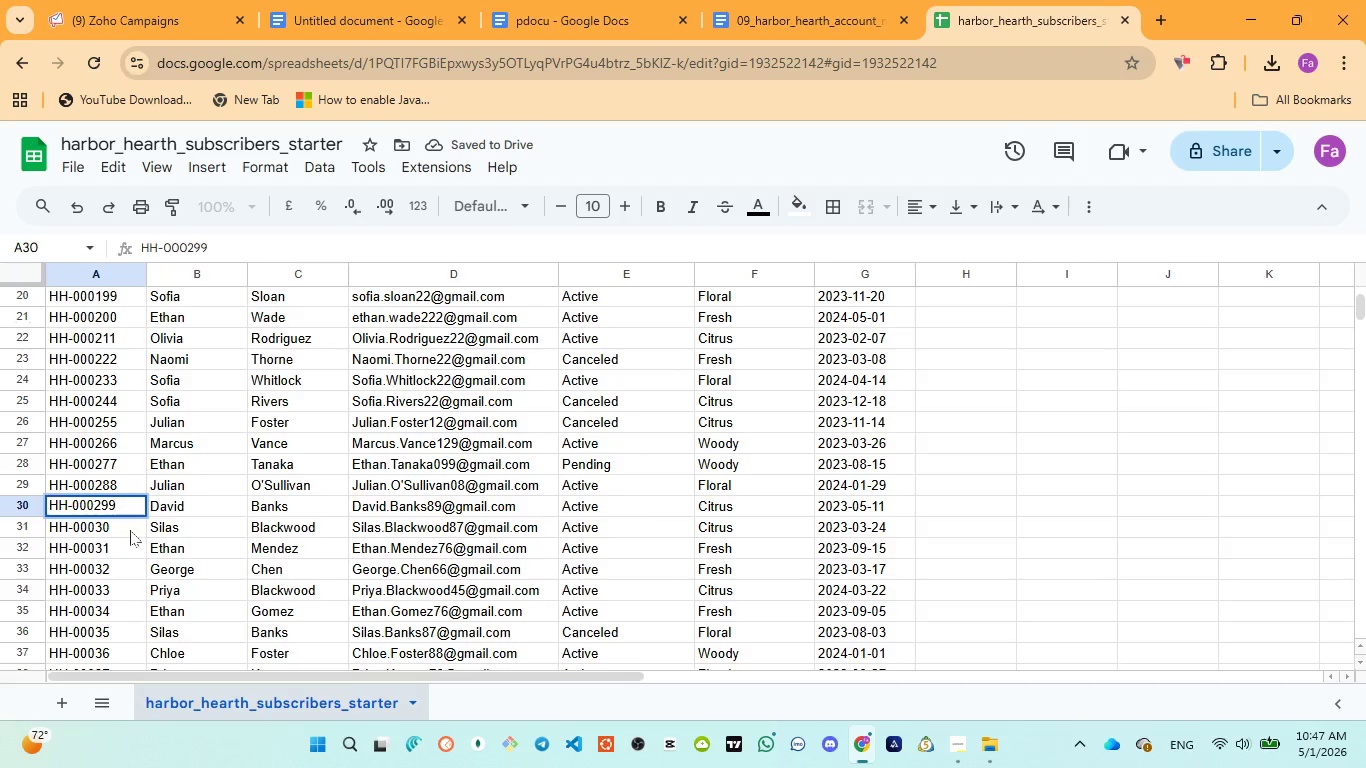 
double_click([120, 524])
 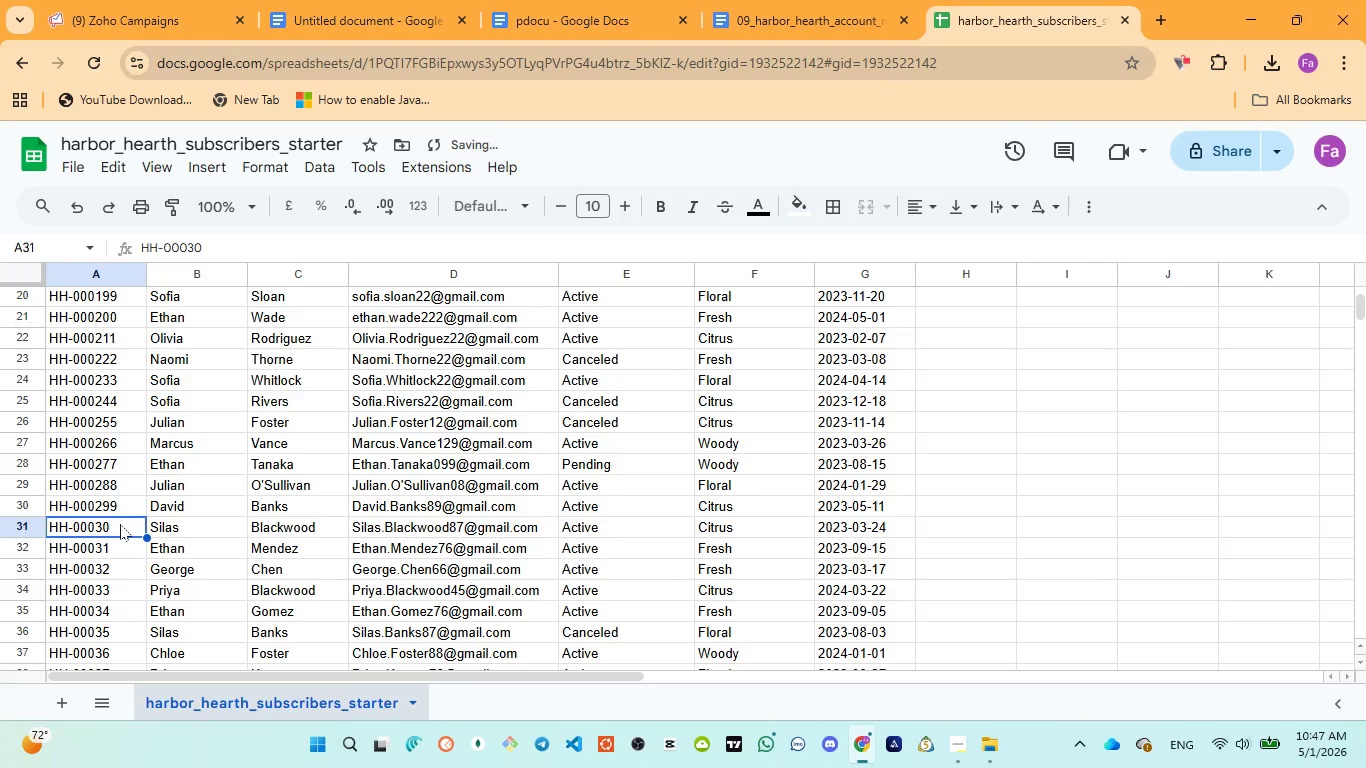 
triple_click([120, 524])
 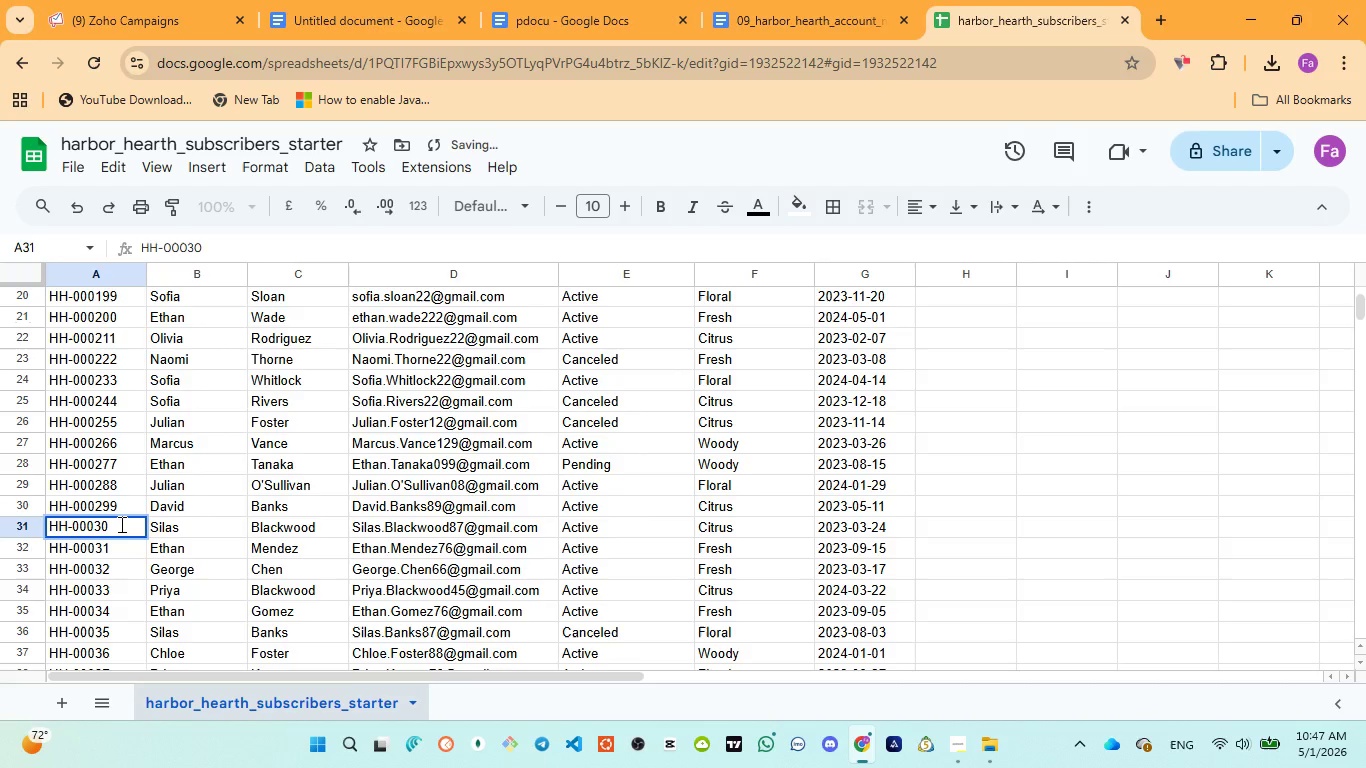 
key(0)
 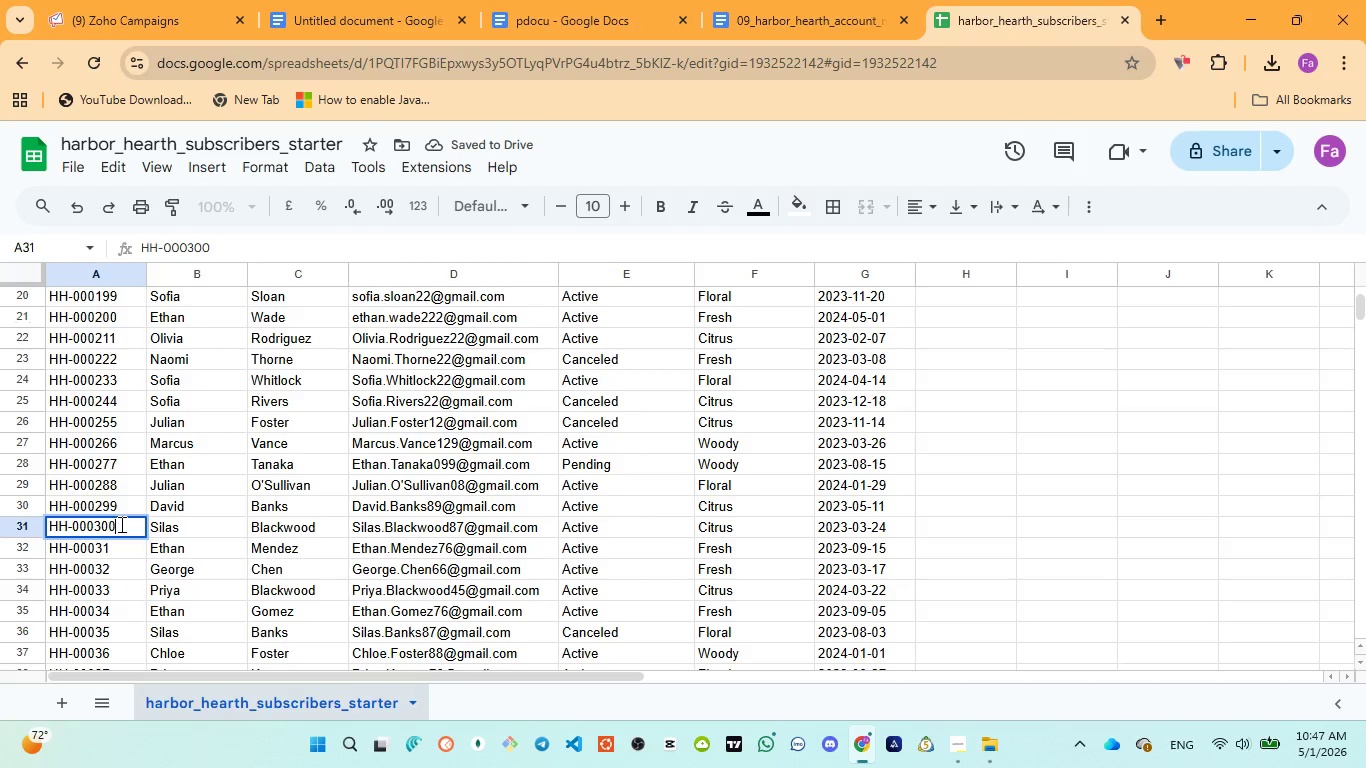 
double_click([124, 544])
 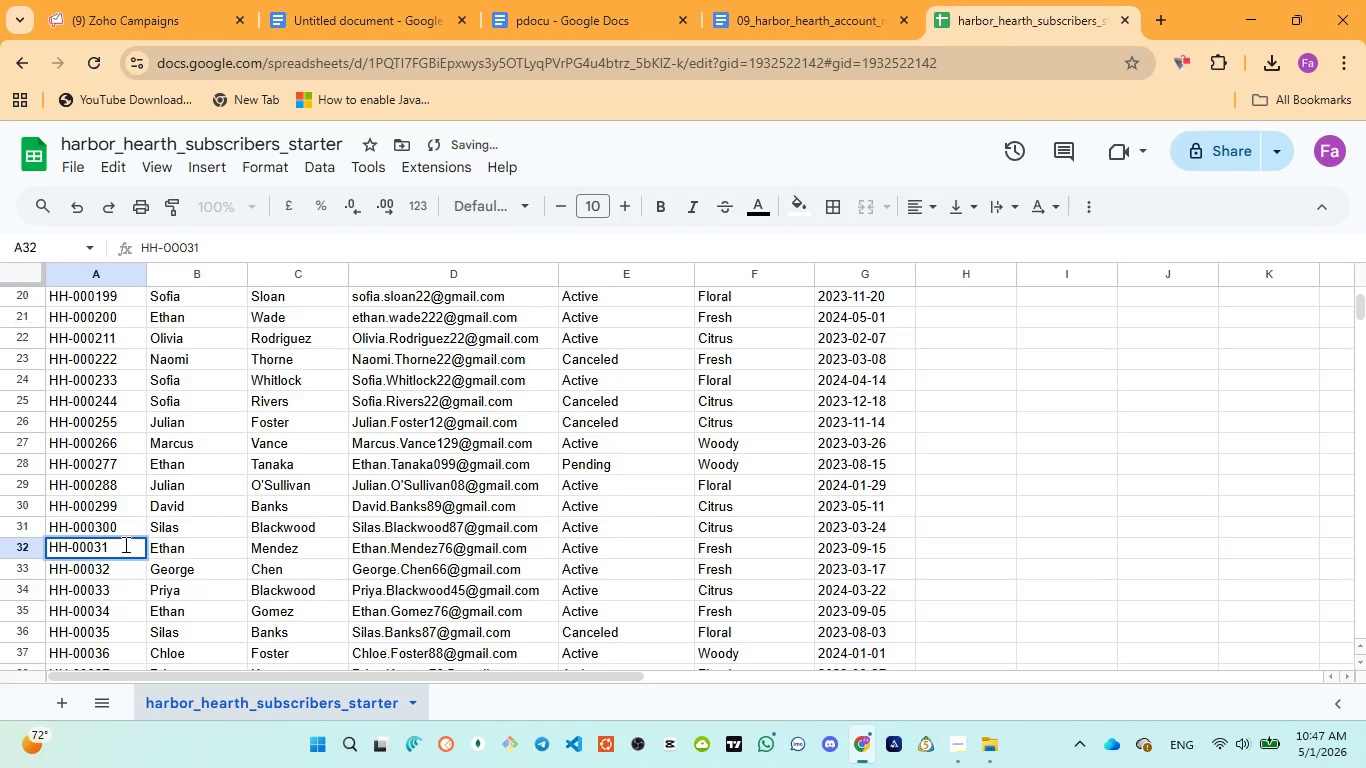 
key(1)
 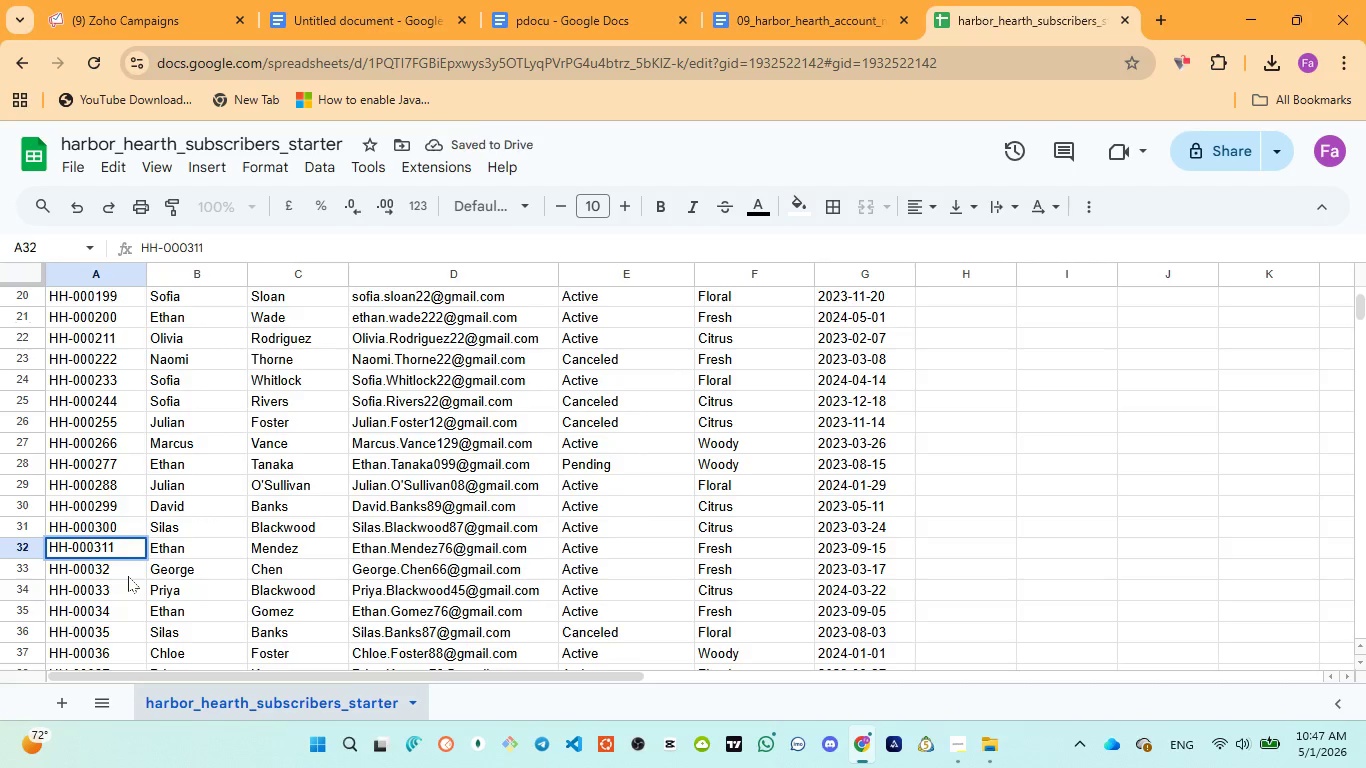 
left_click([128, 576])
 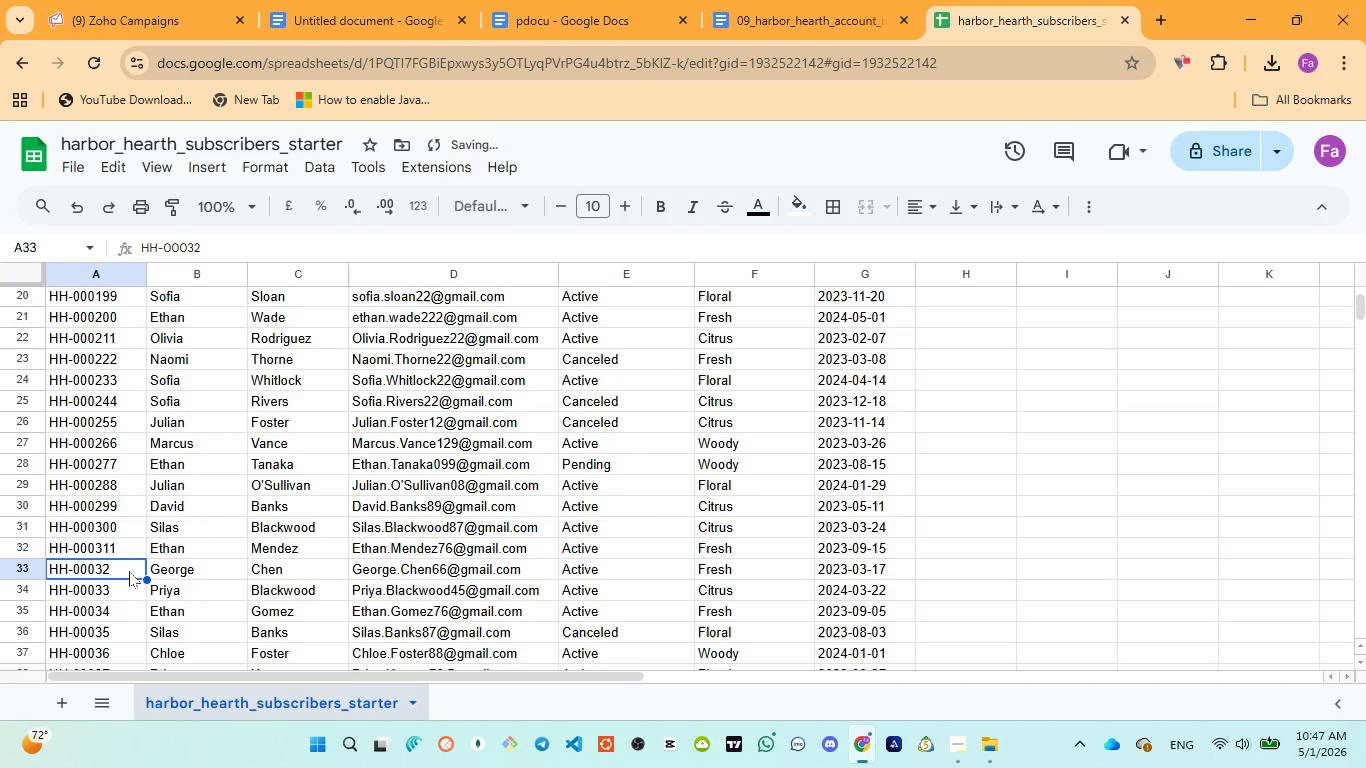 
triple_click([129, 570])
 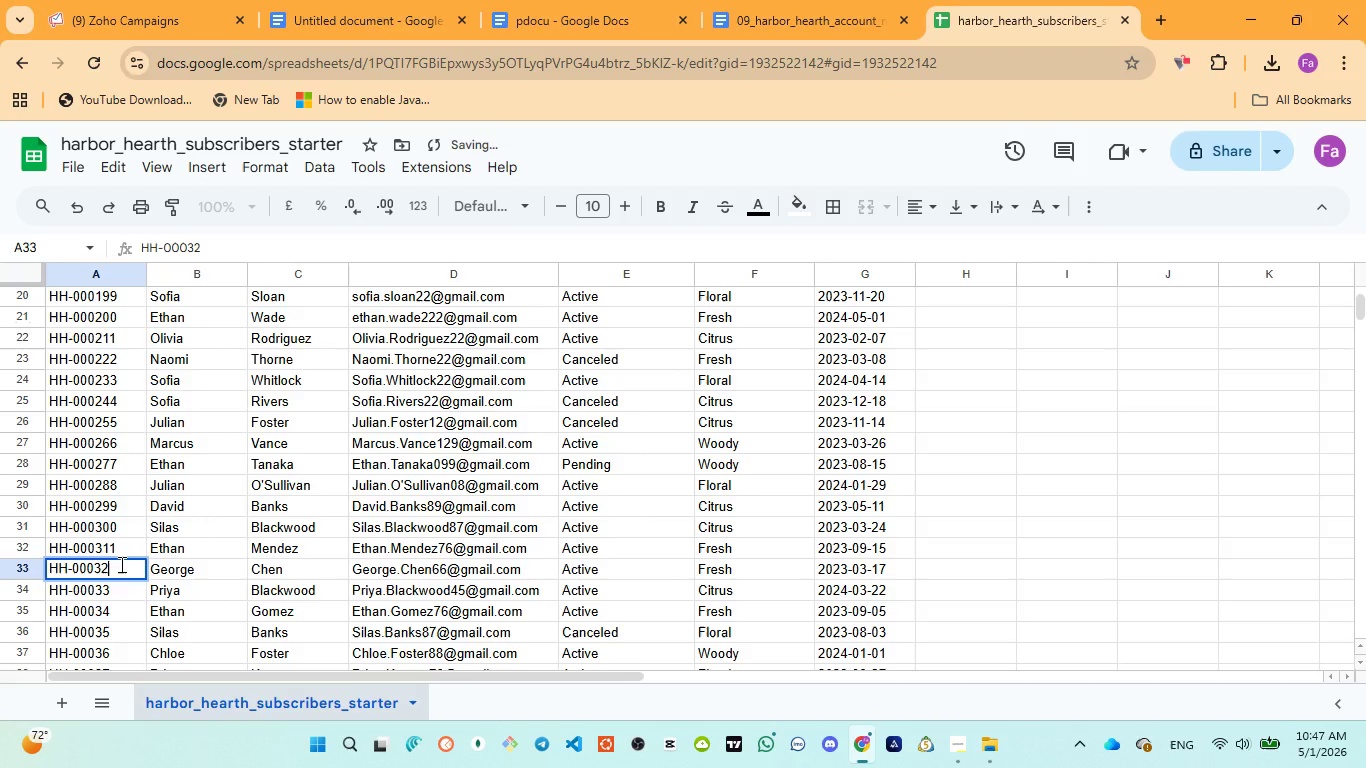 
left_click([120, 564])
 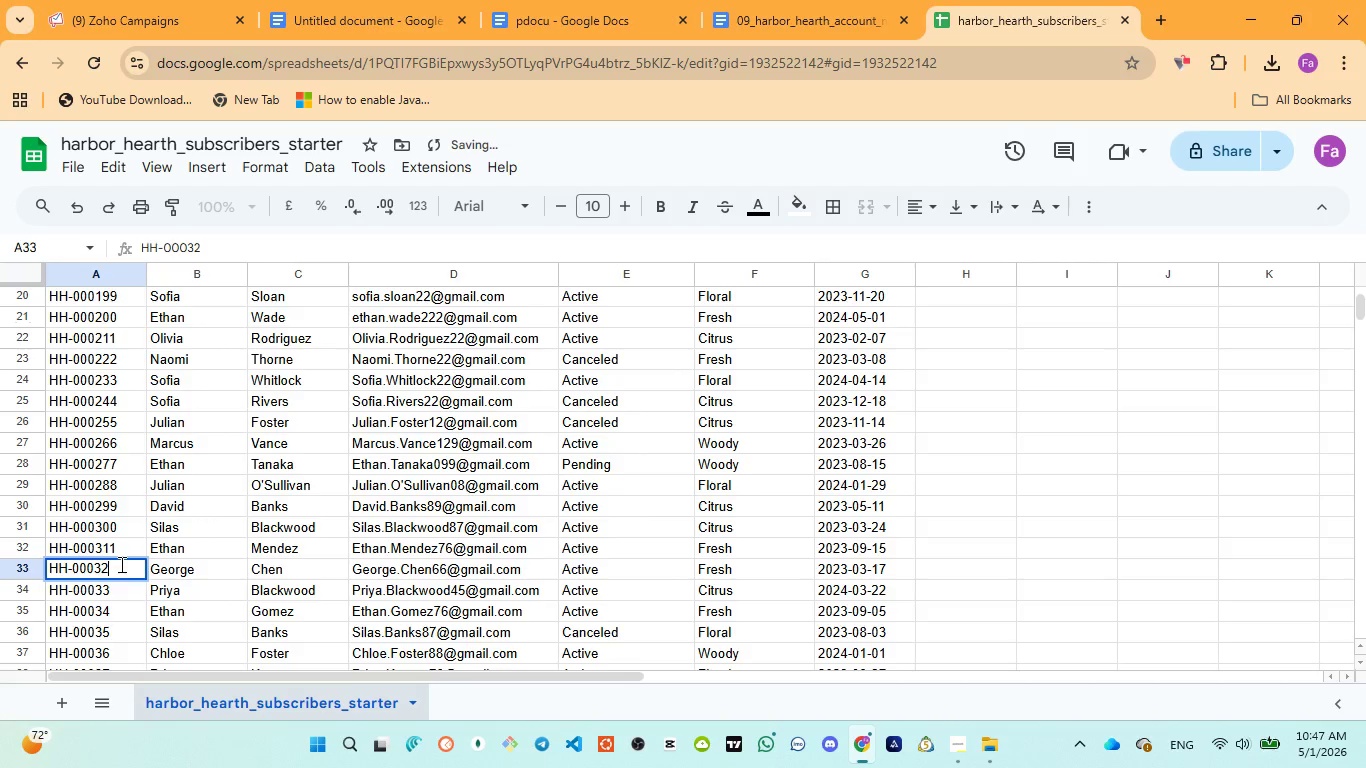 
key(2)
 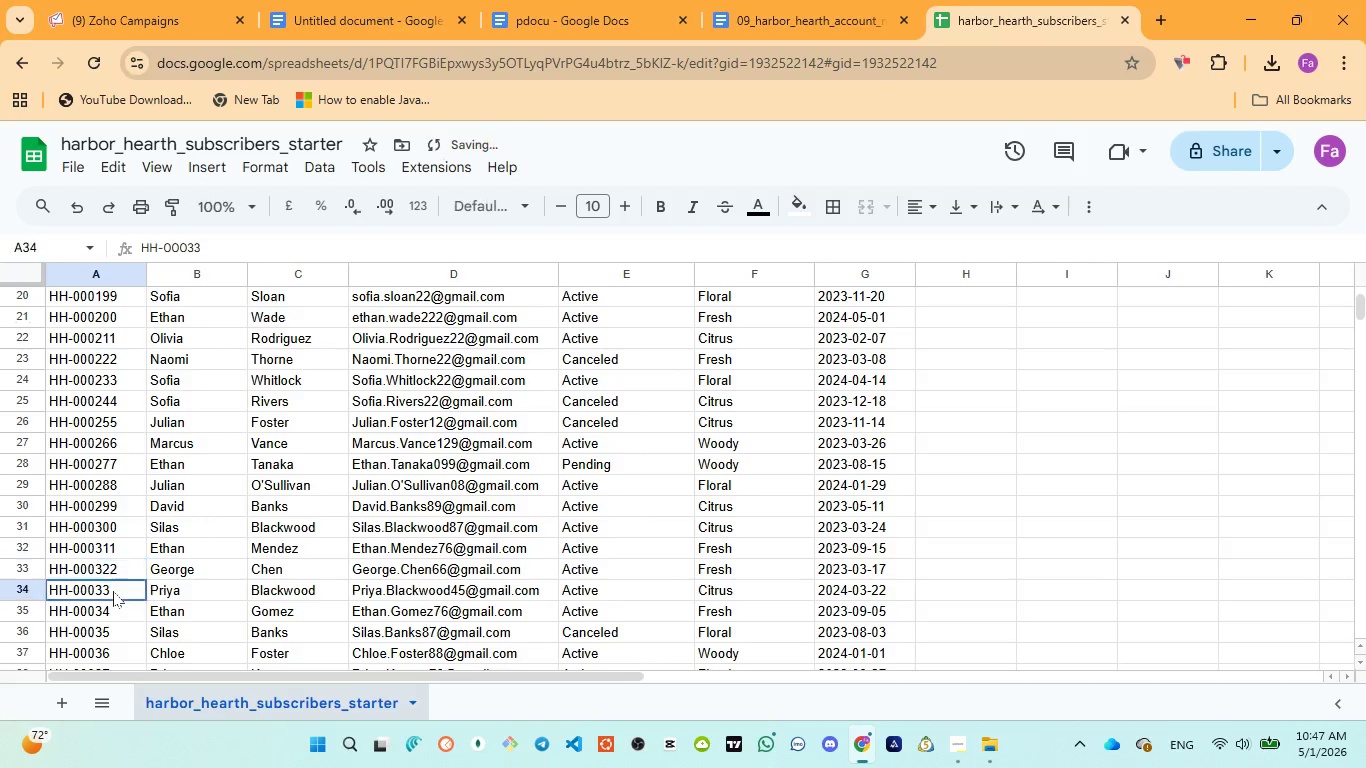 
double_click([113, 592])
 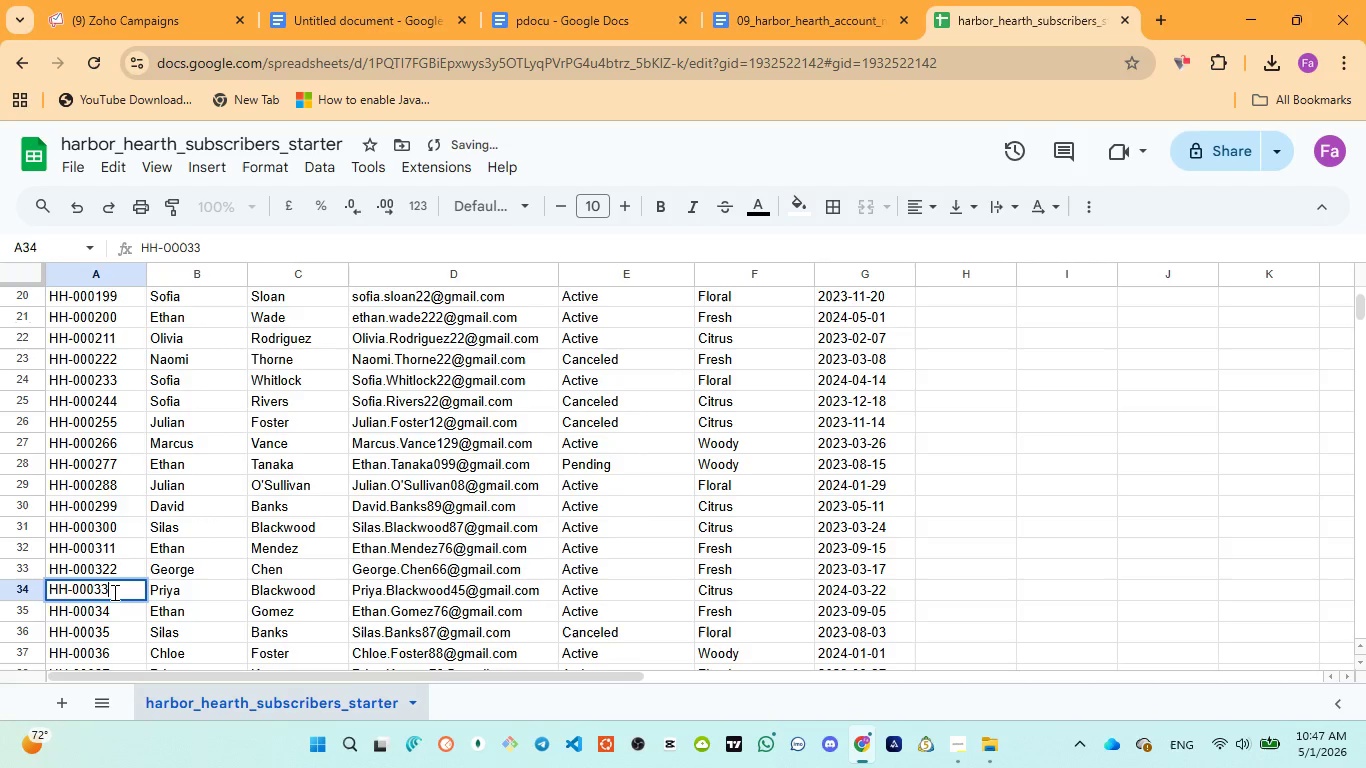 
triple_click([113, 592])
 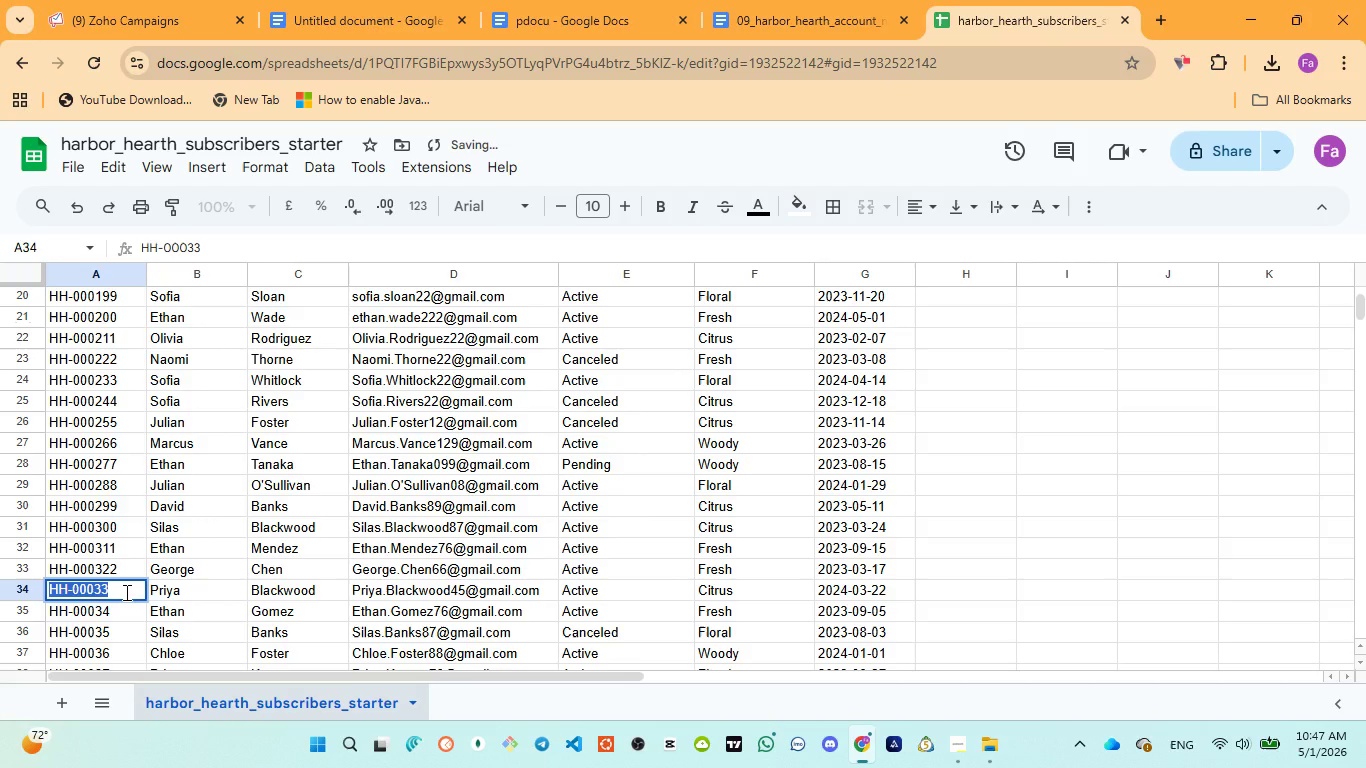 
left_click([125, 592])
 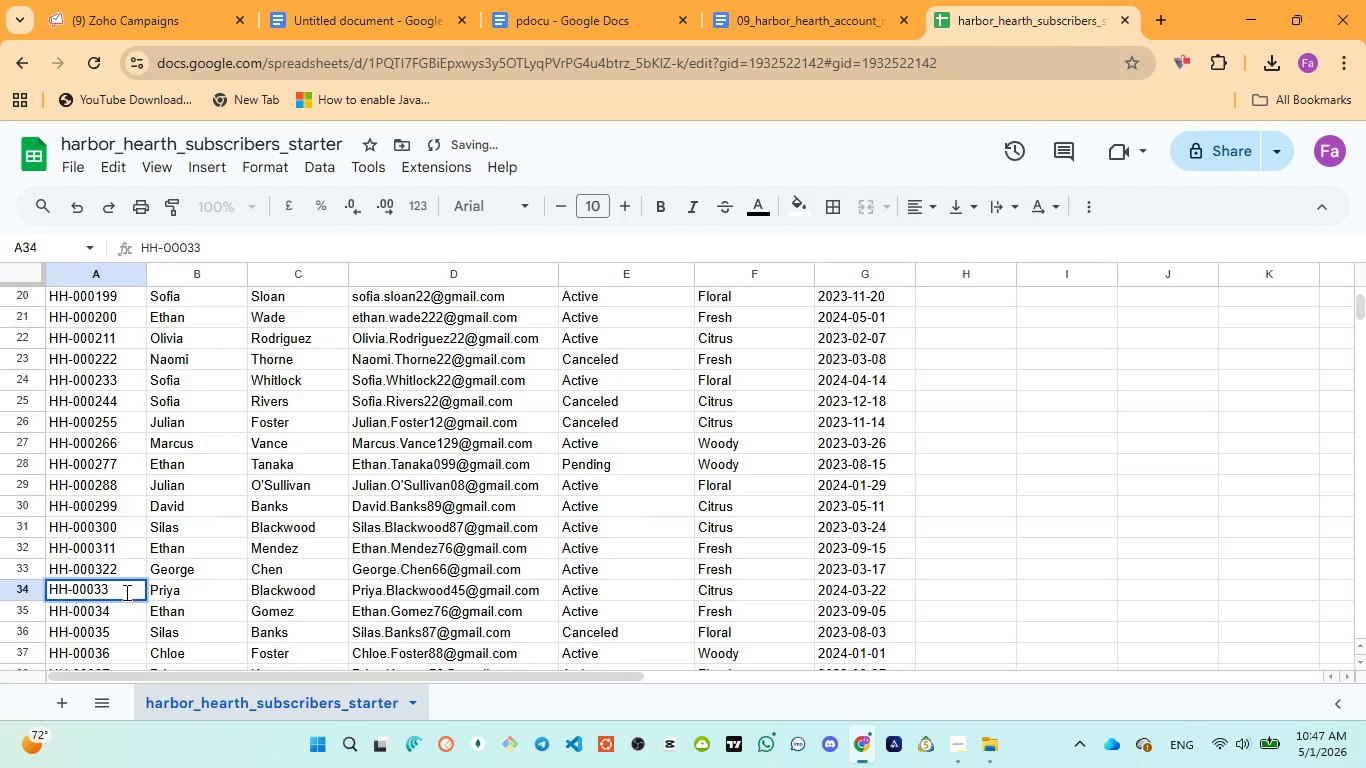 
key(3)
 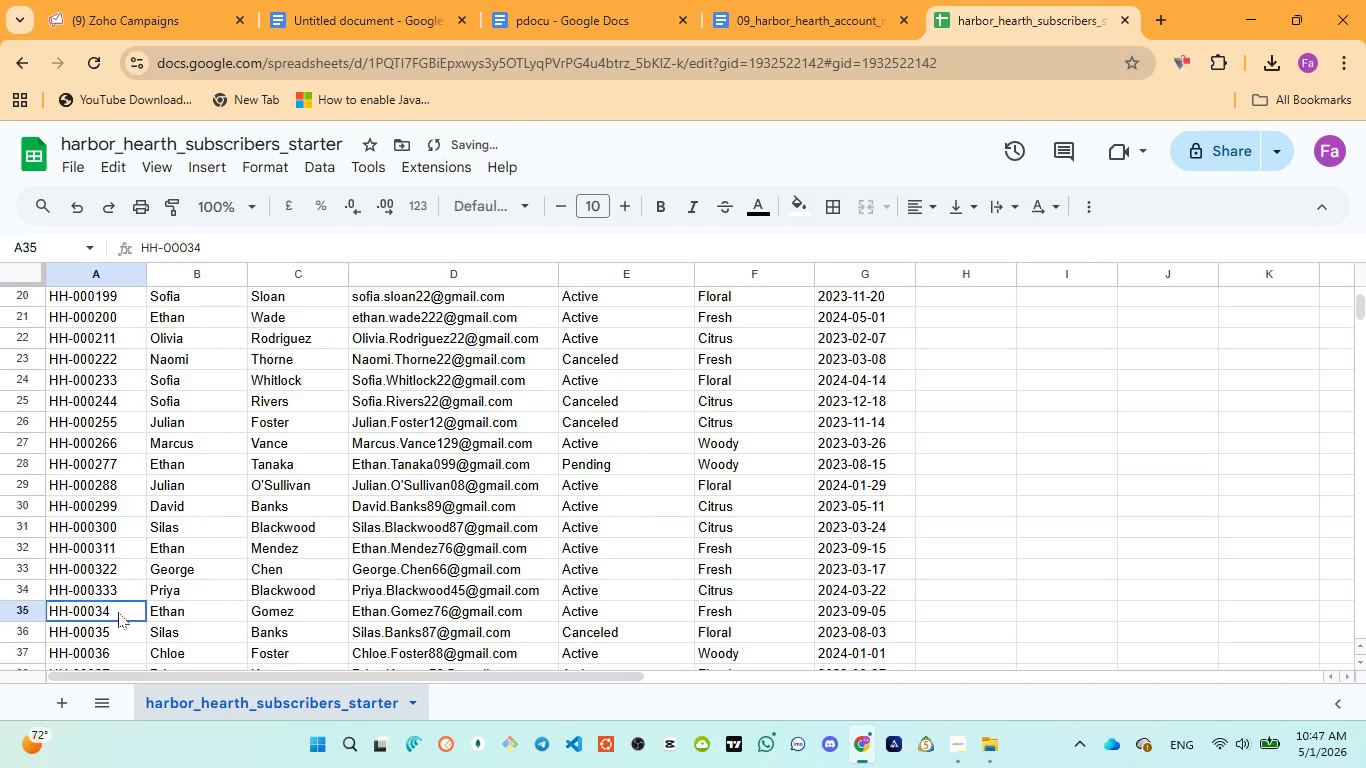 
double_click([118, 612])
 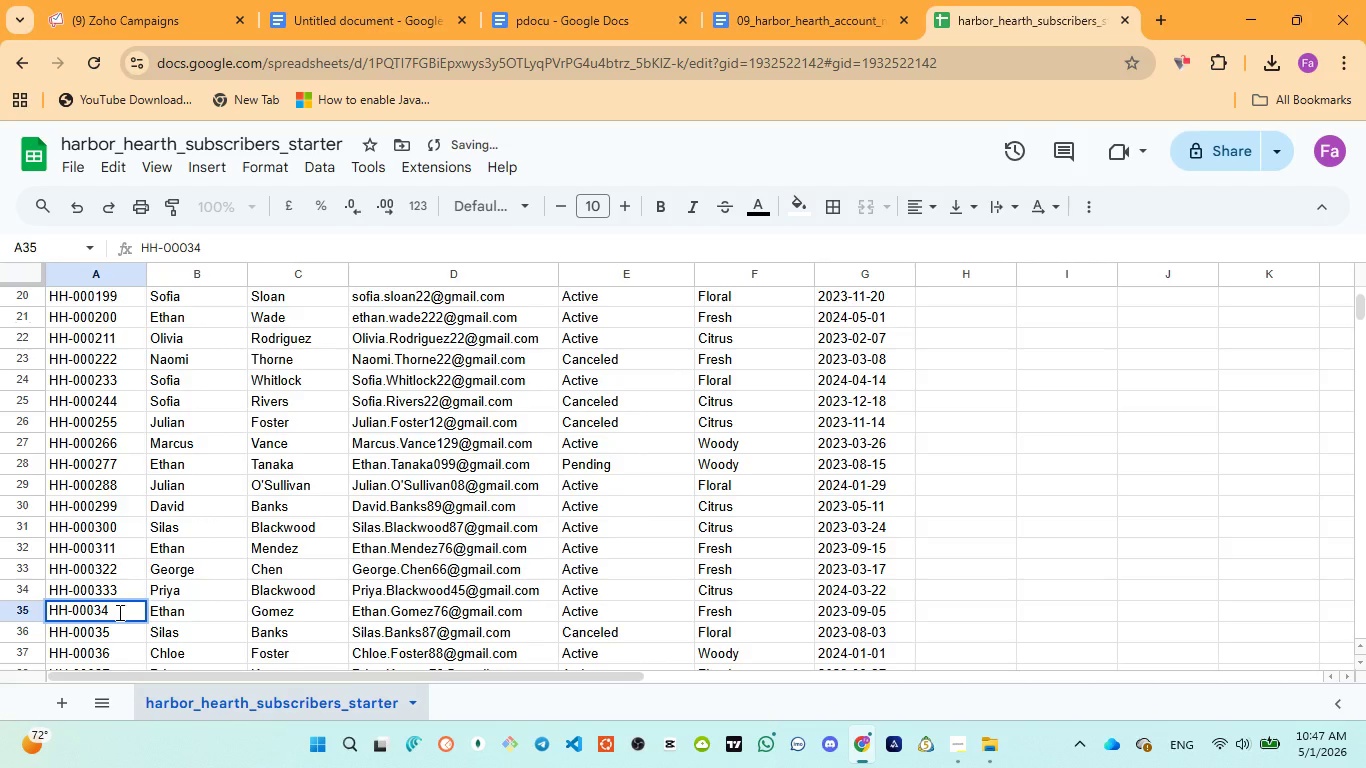 
key(4)
 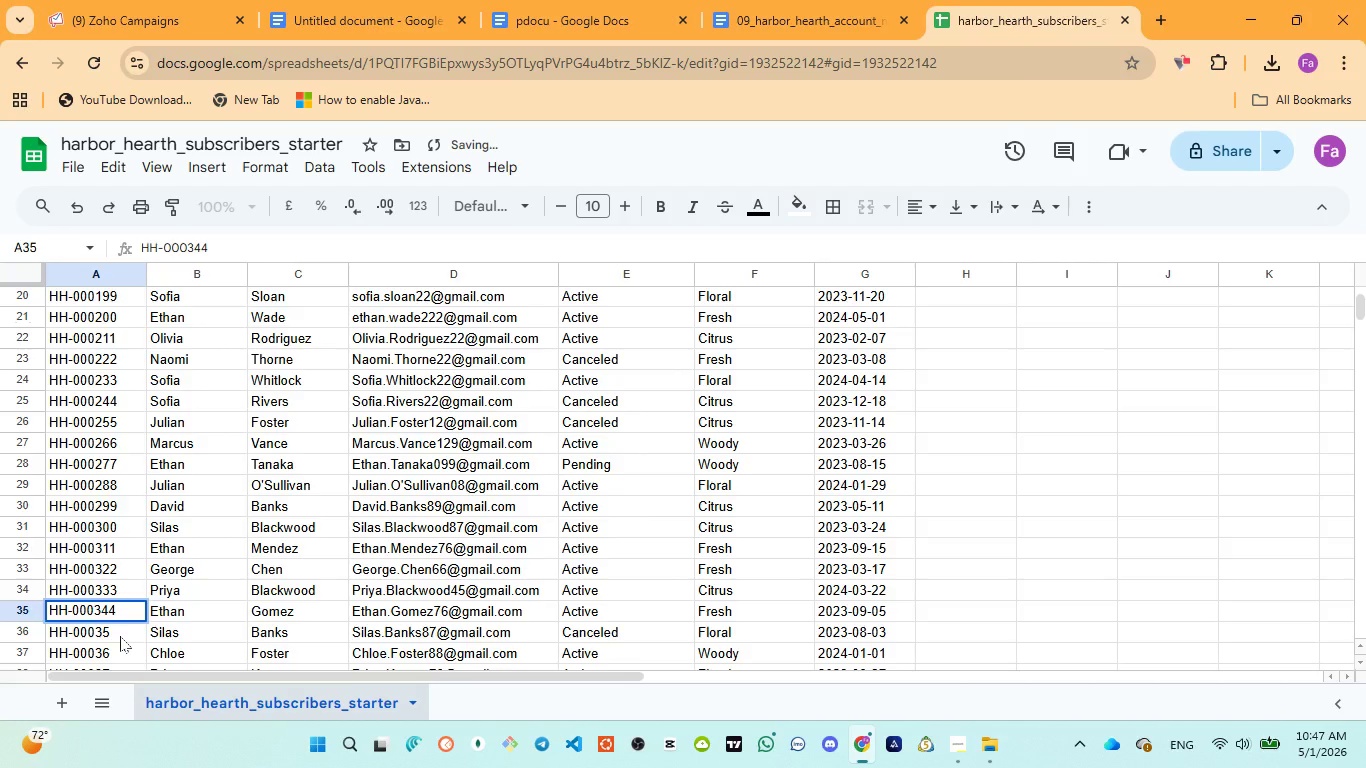 
double_click([120, 634])
 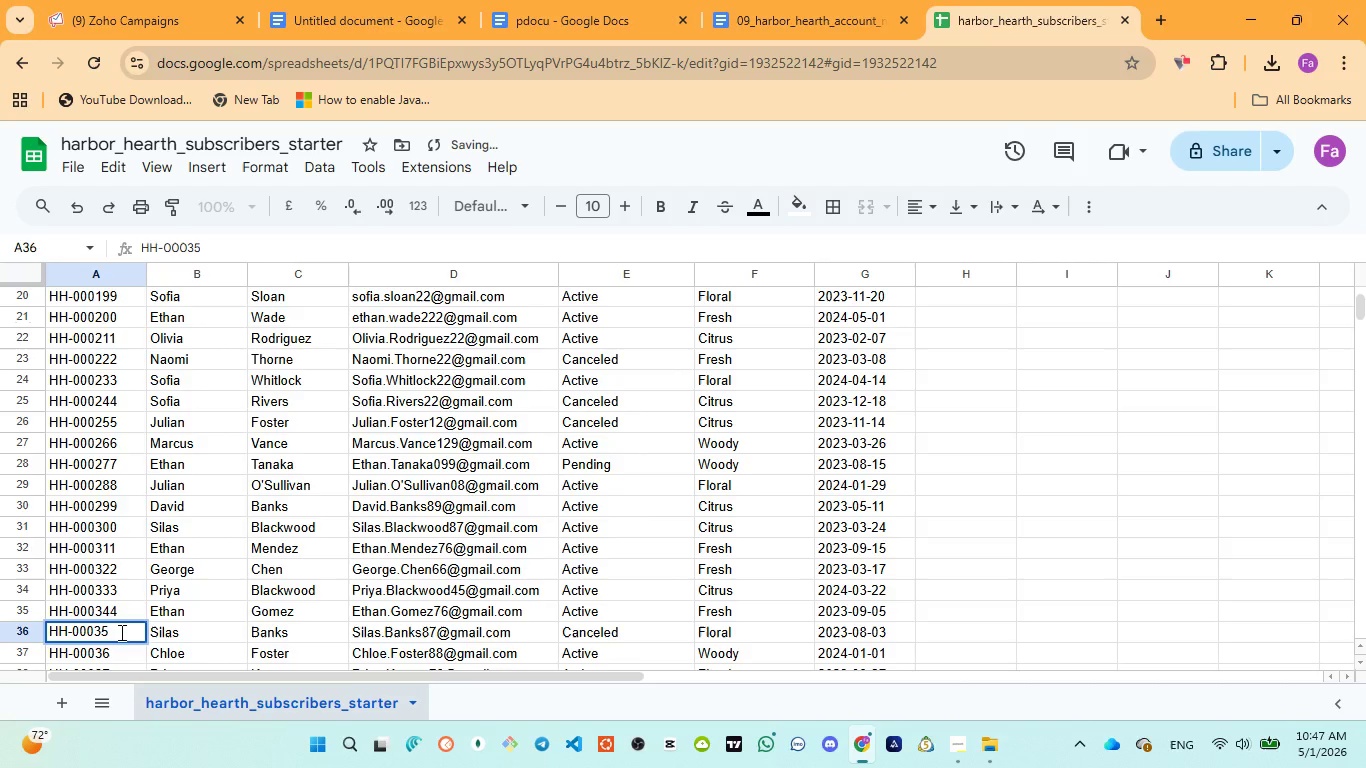 
key(5)
 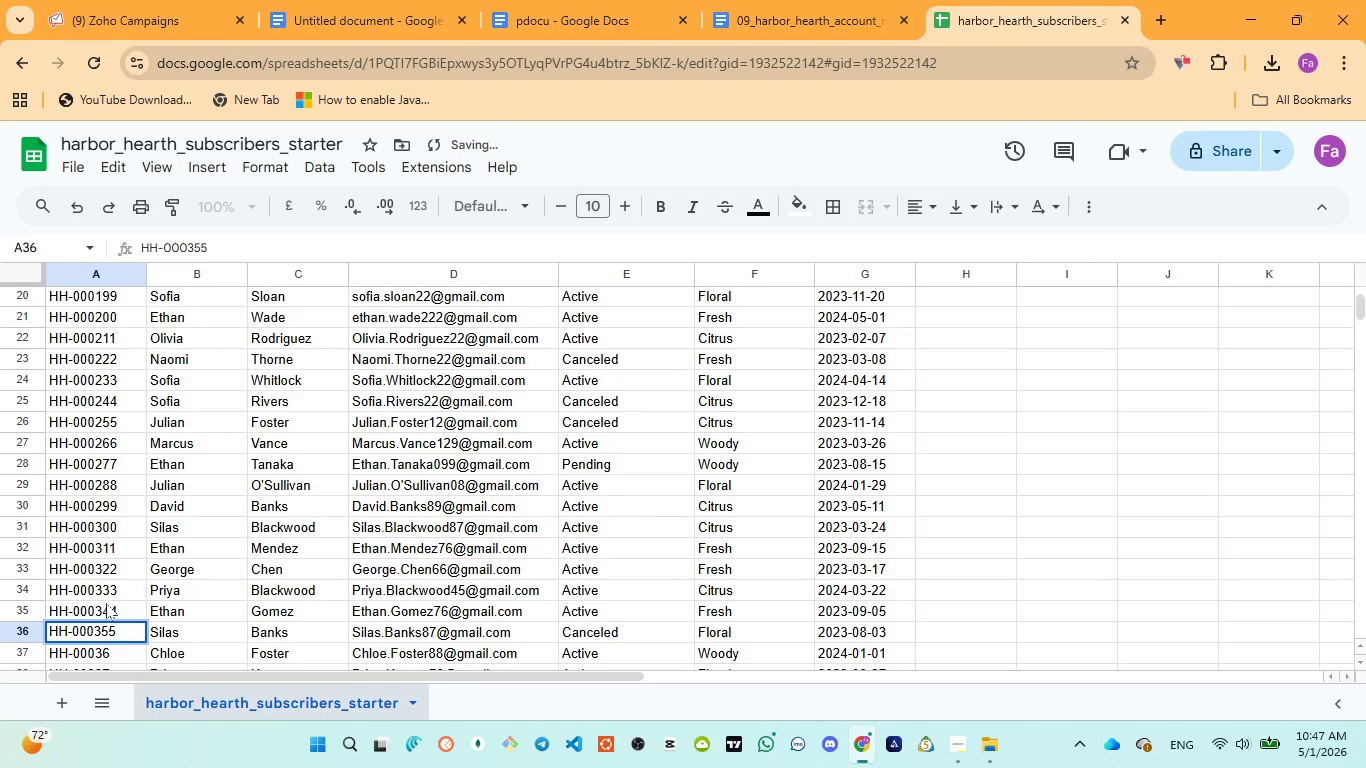 
left_click([106, 603])
 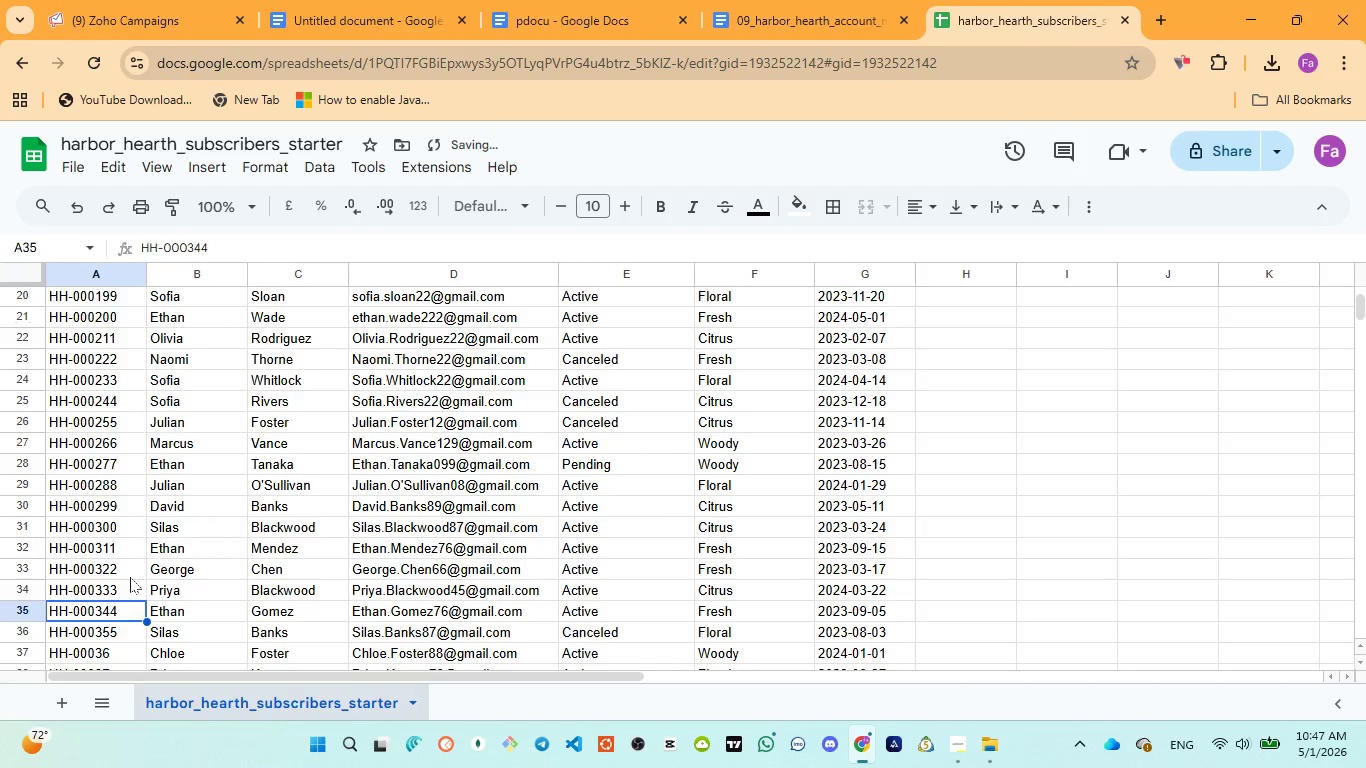 
scroll: coordinate [130, 586], scroll_direction: down, amount: 1.0
 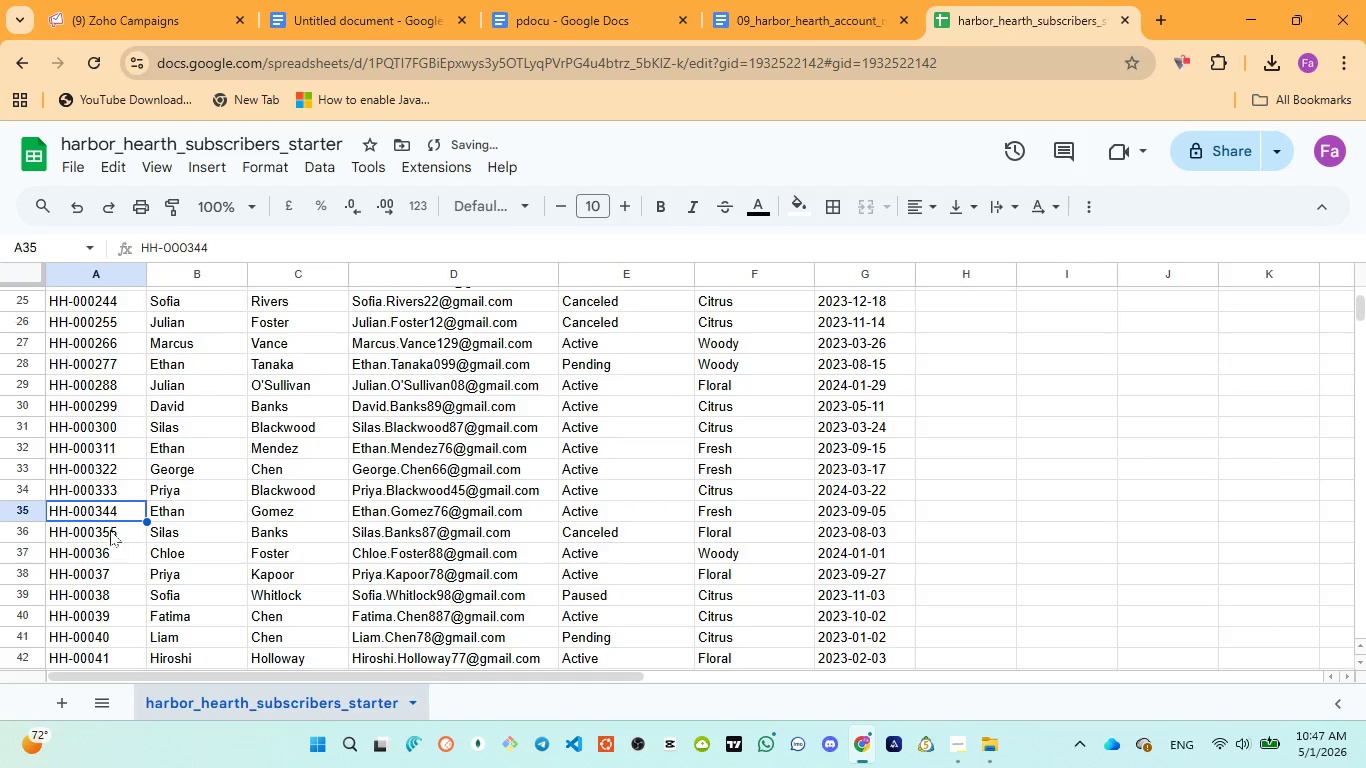 
left_click([110, 527])
 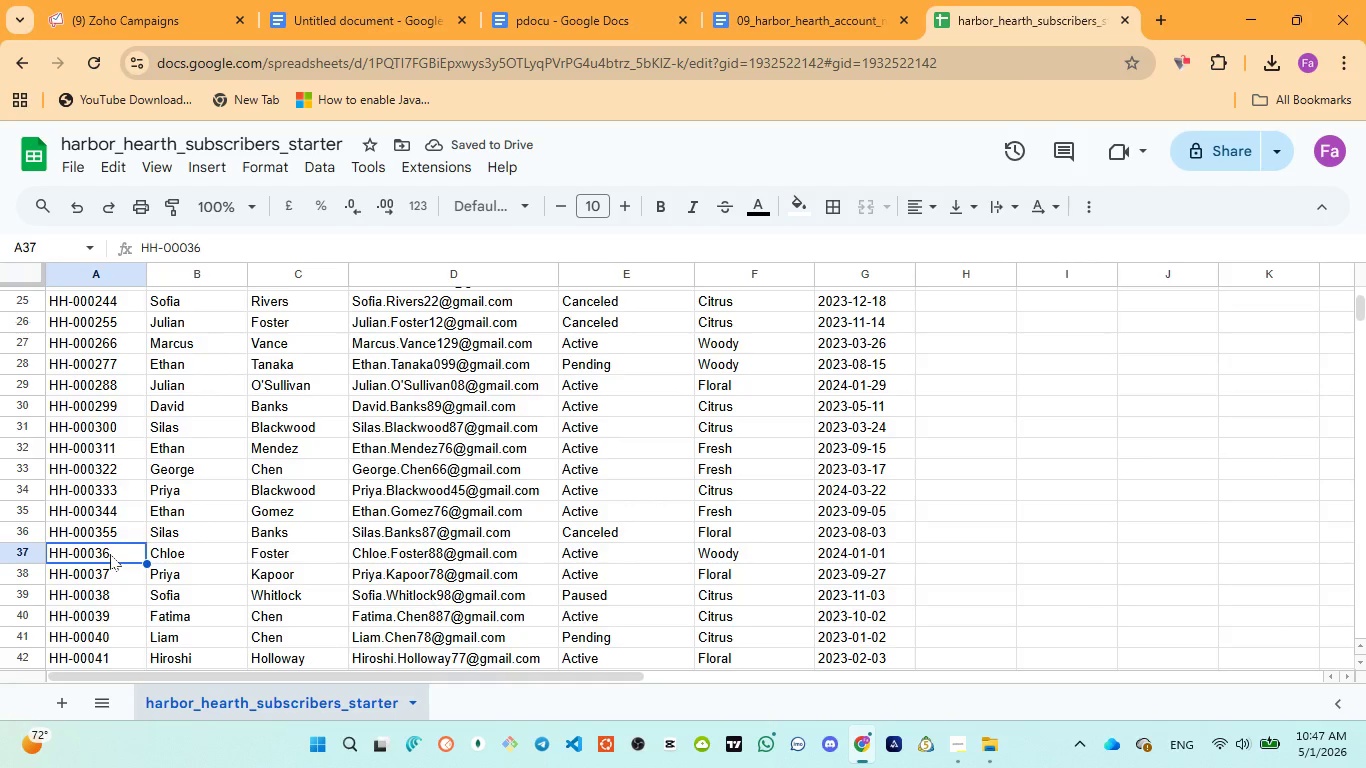 
double_click([113, 554])
 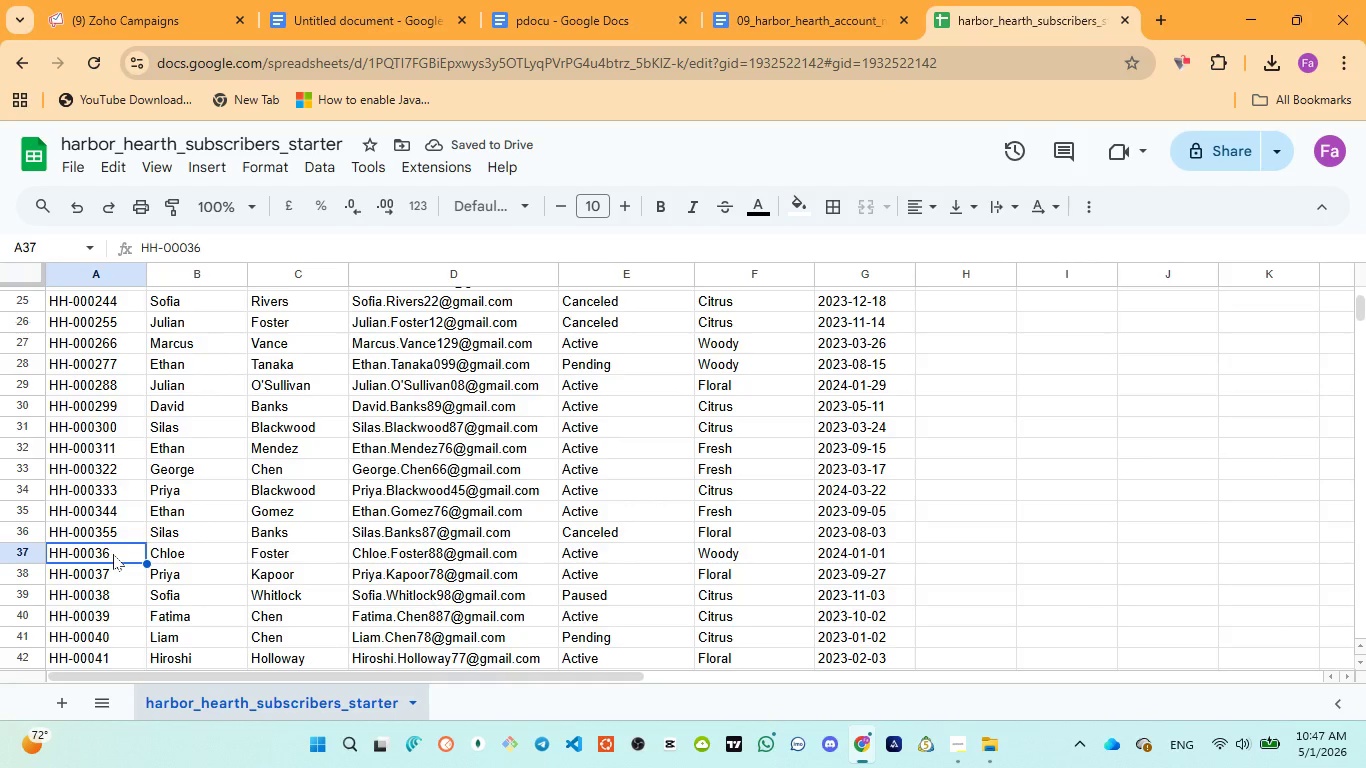 
triple_click([113, 554])
 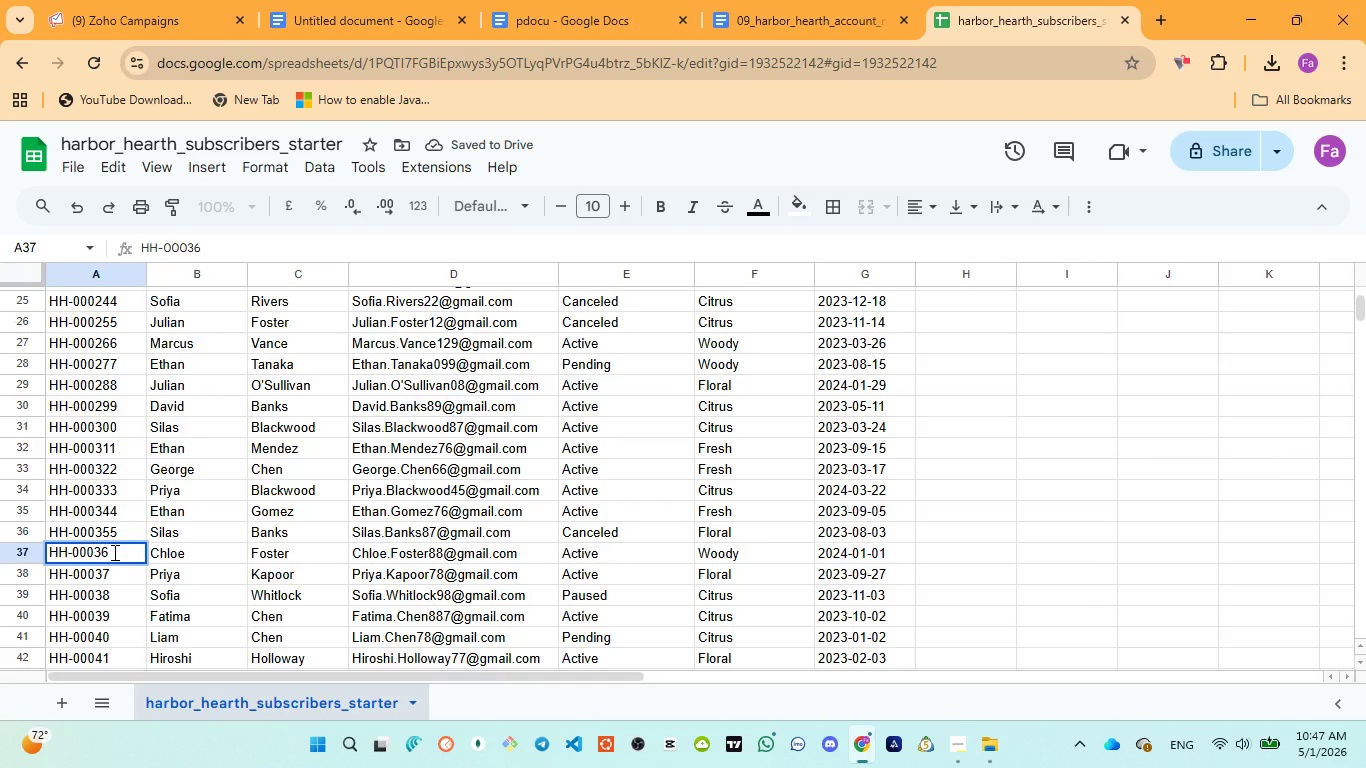 
key(6)
 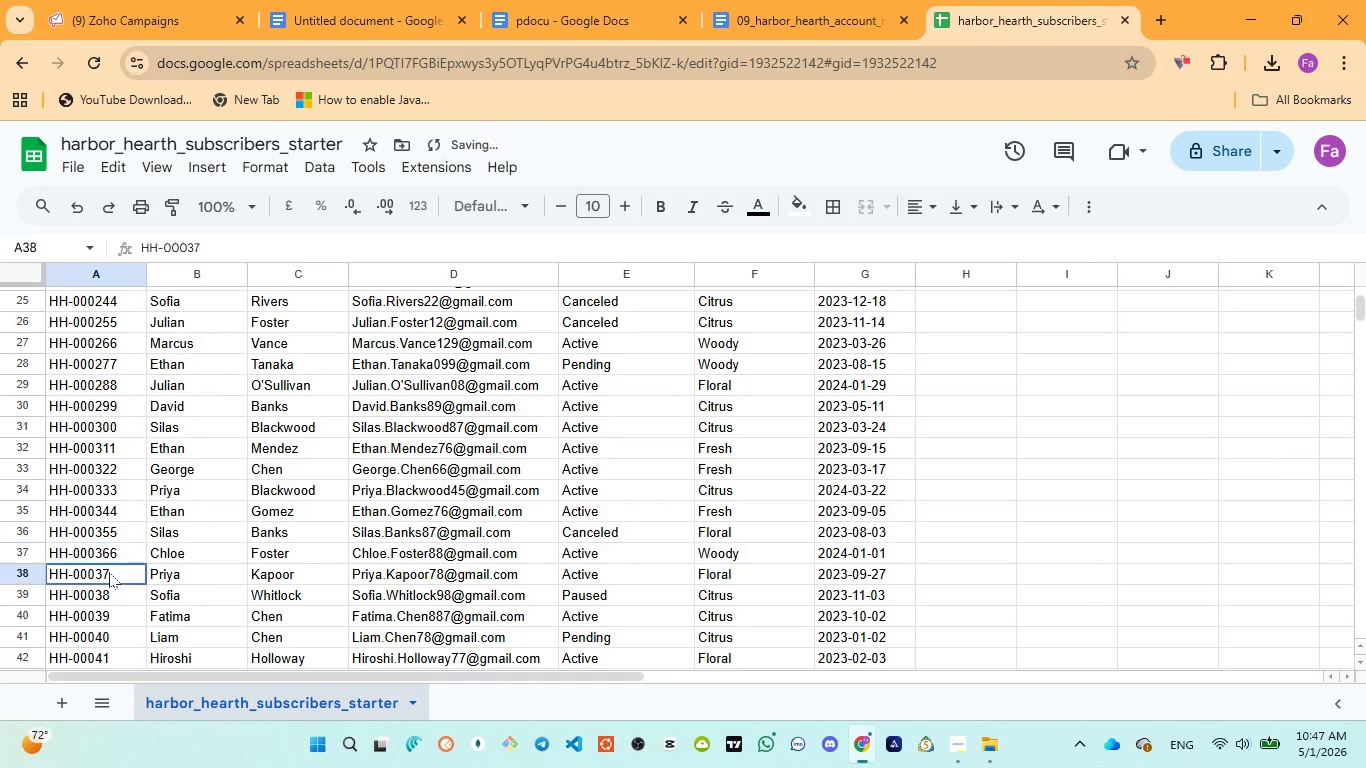 
double_click([109, 572])
 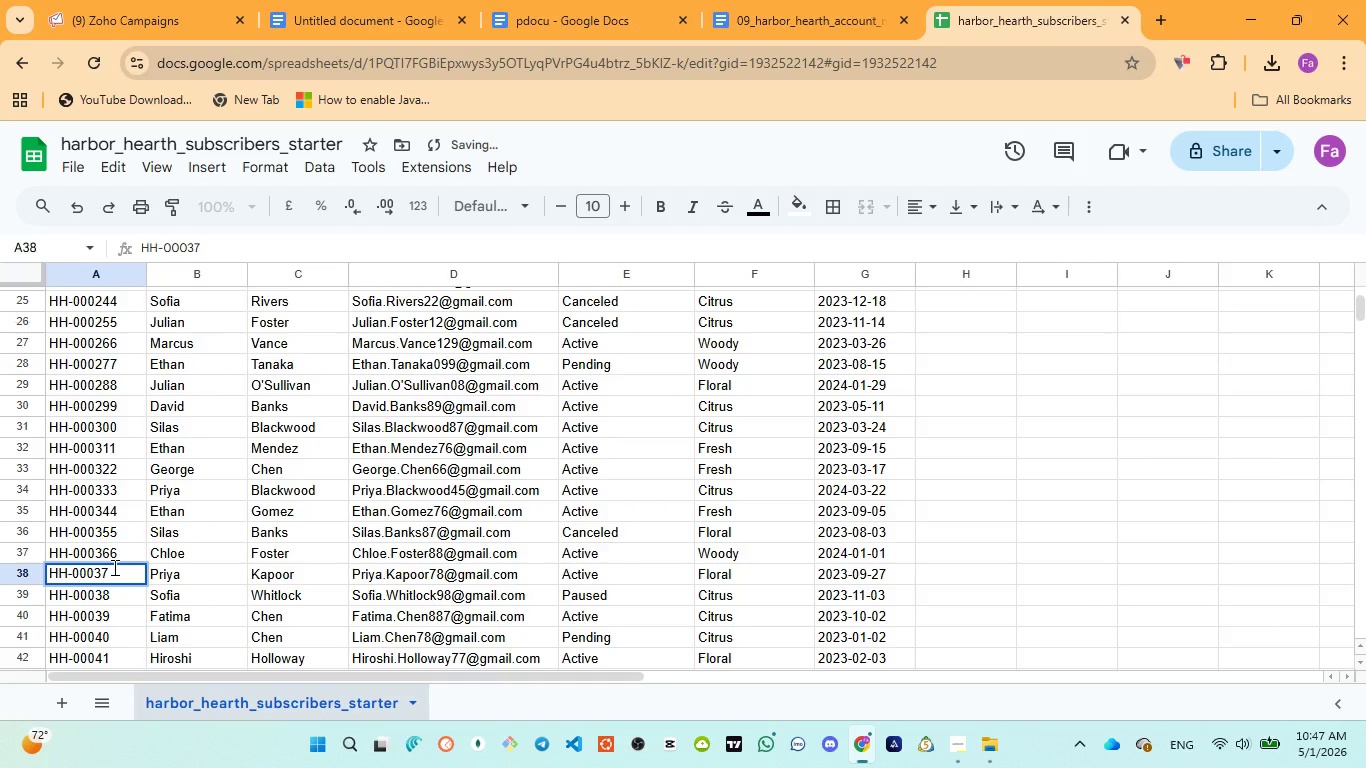 
key(7)
 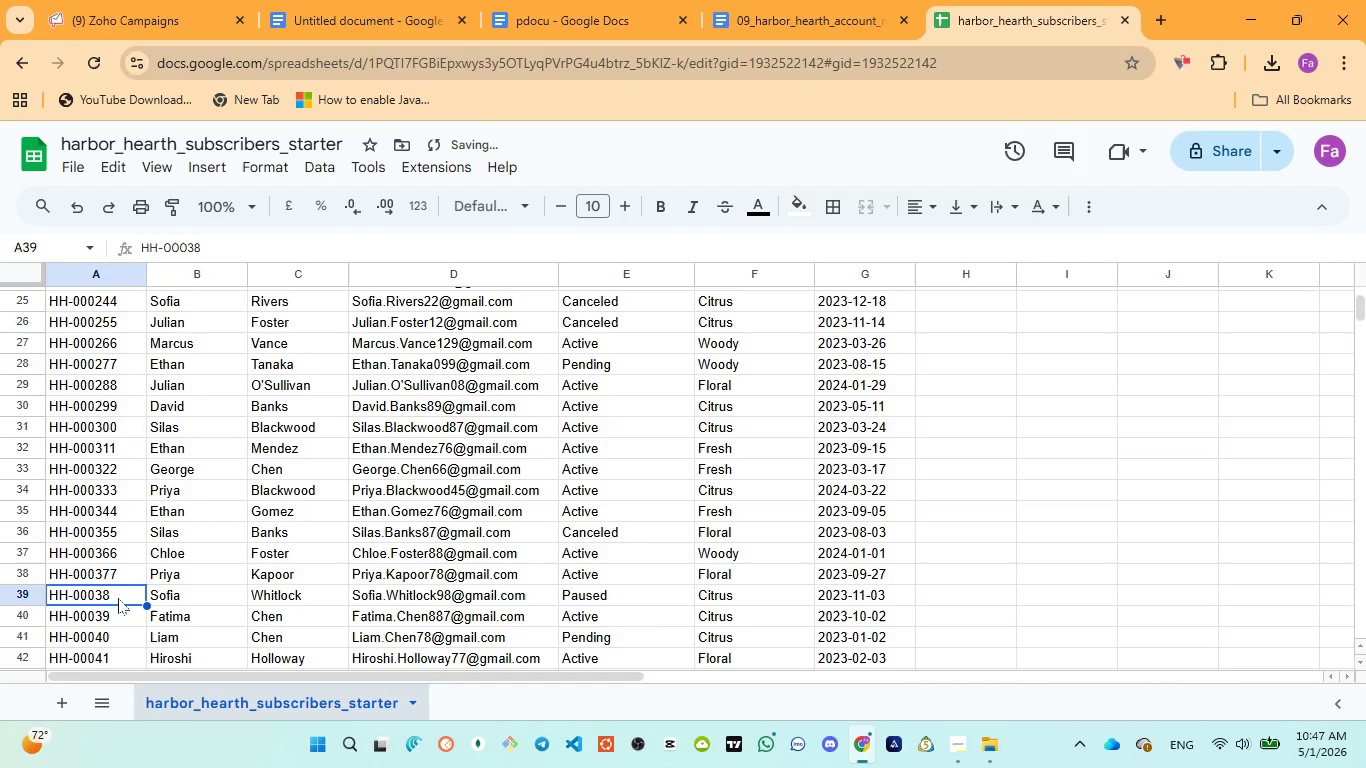 
double_click([117, 595])
 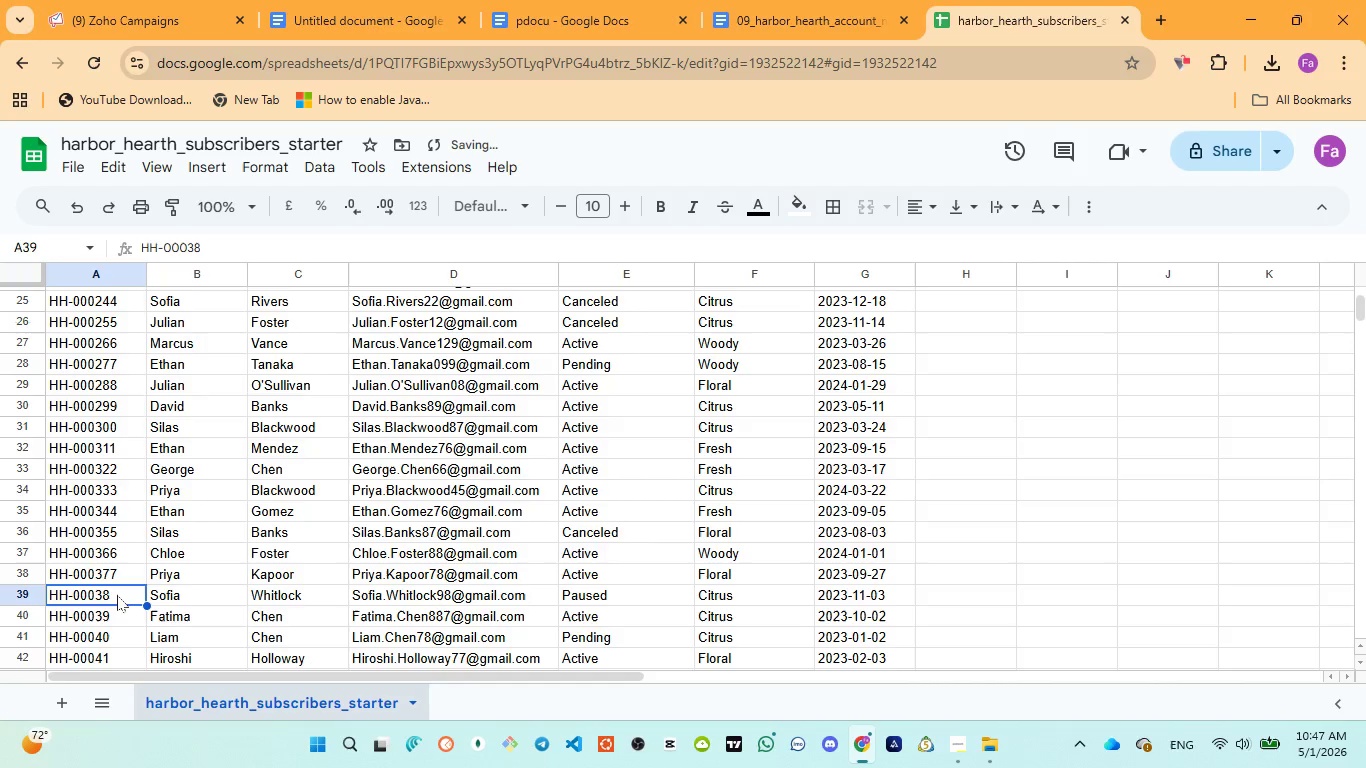 
triple_click([117, 595])
 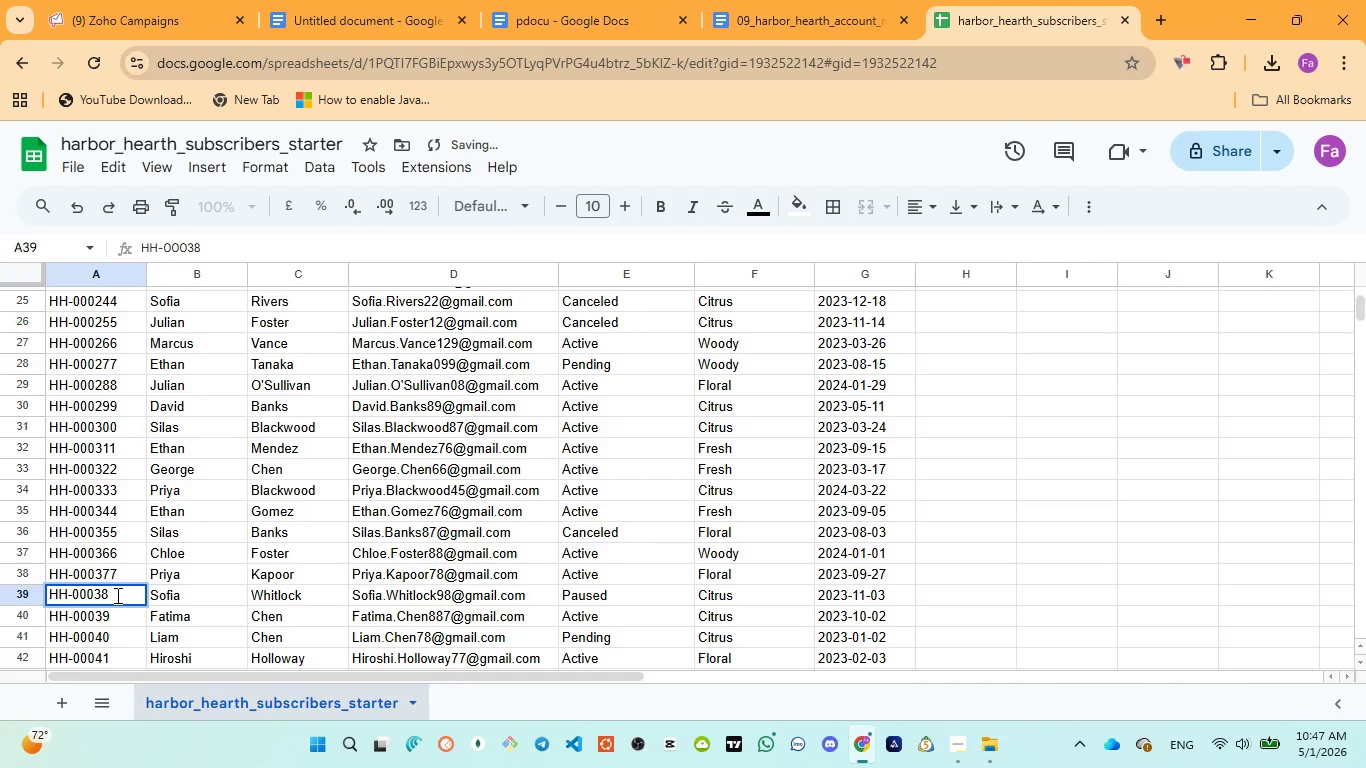 
key(8)
 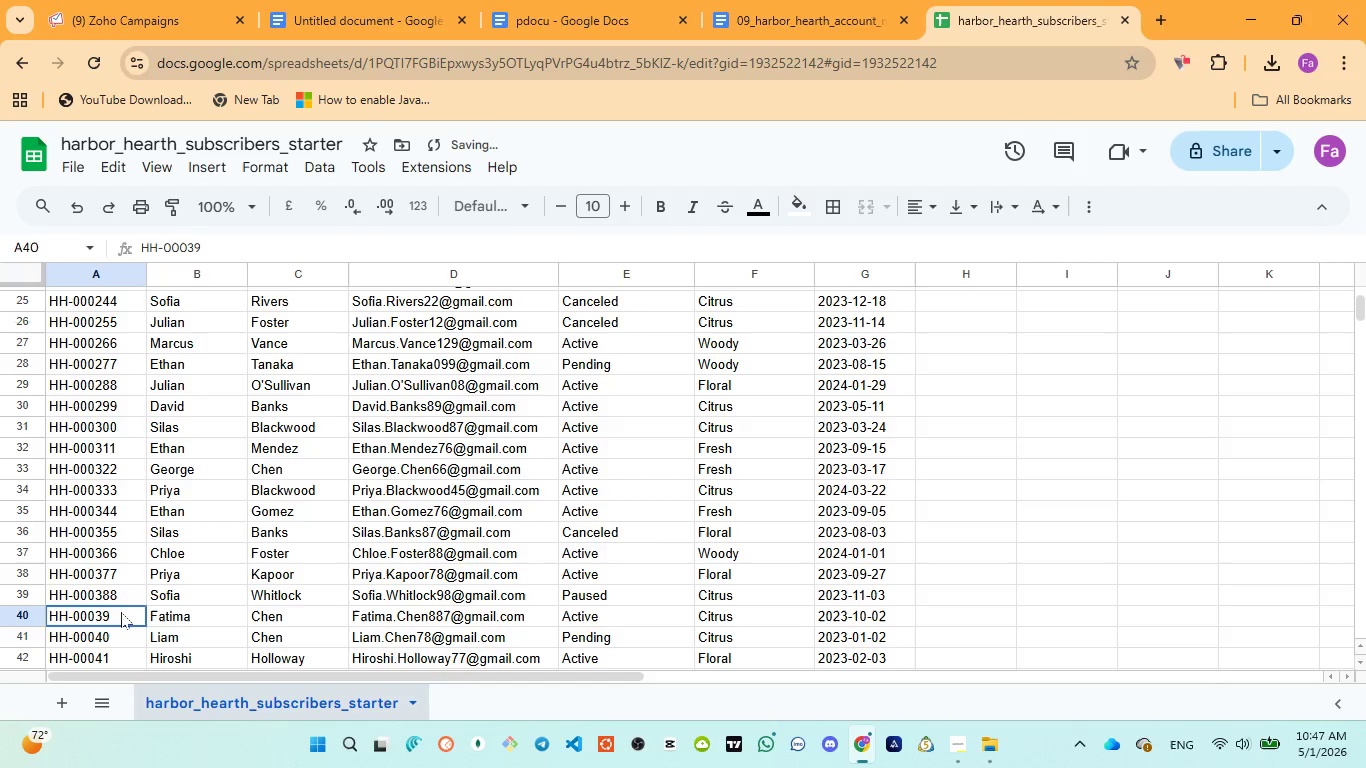 
double_click([121, 612])
 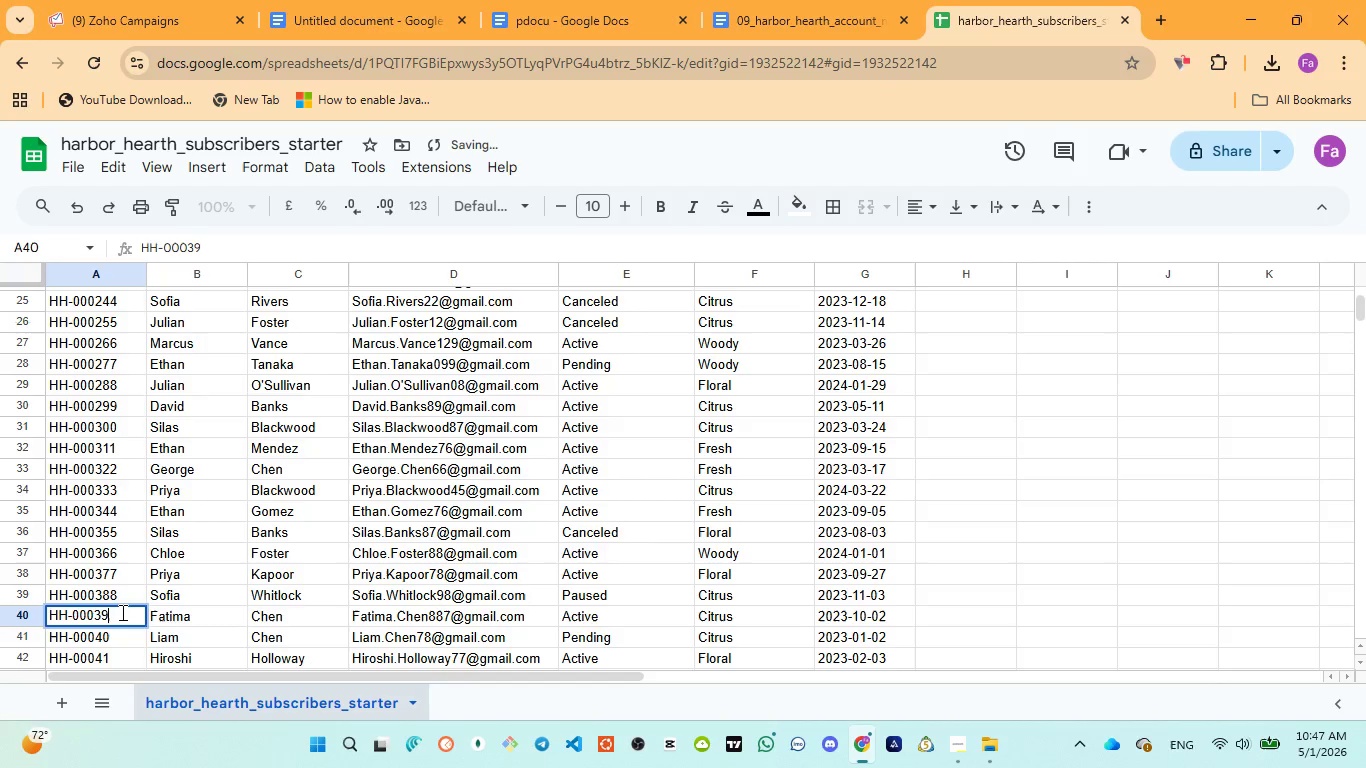 
triple_click([121, 612])
 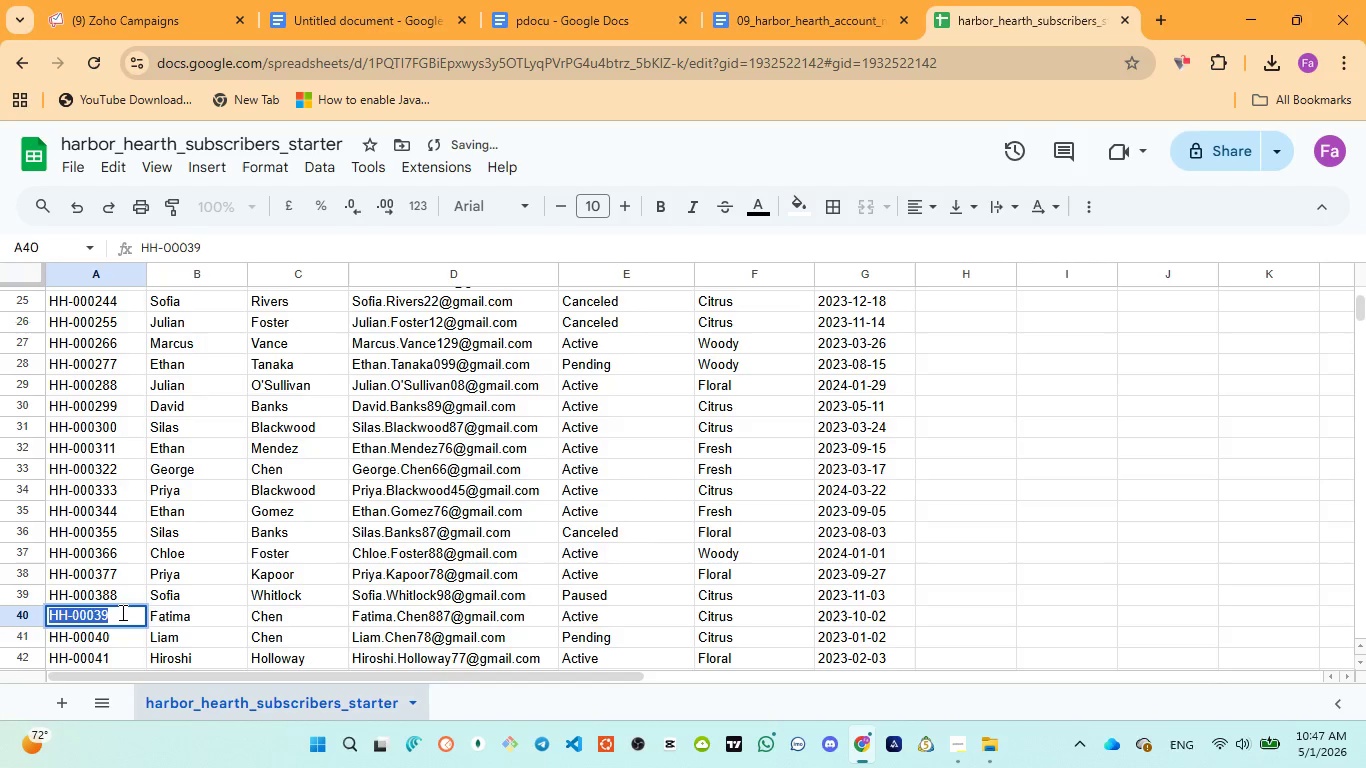 
triple_click([121, 612])
 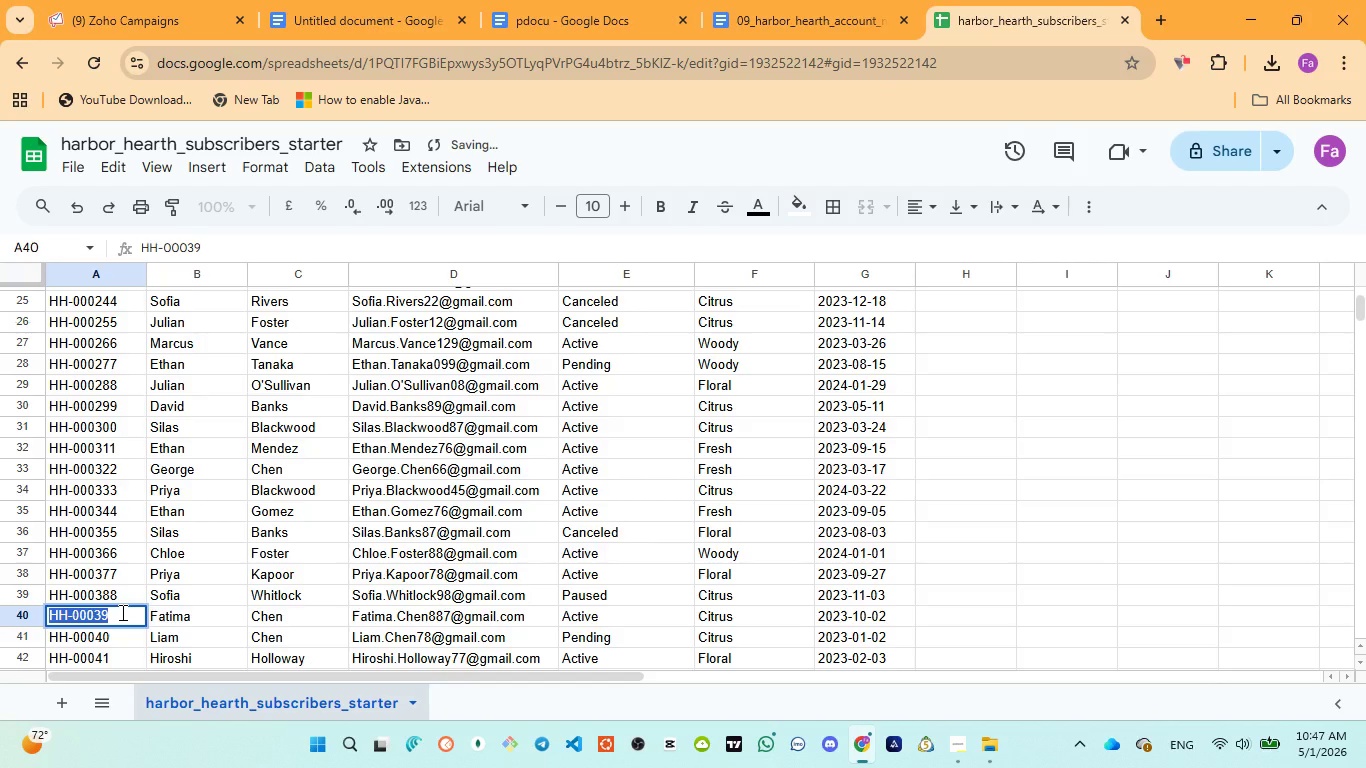 
left_click([121, 612])
 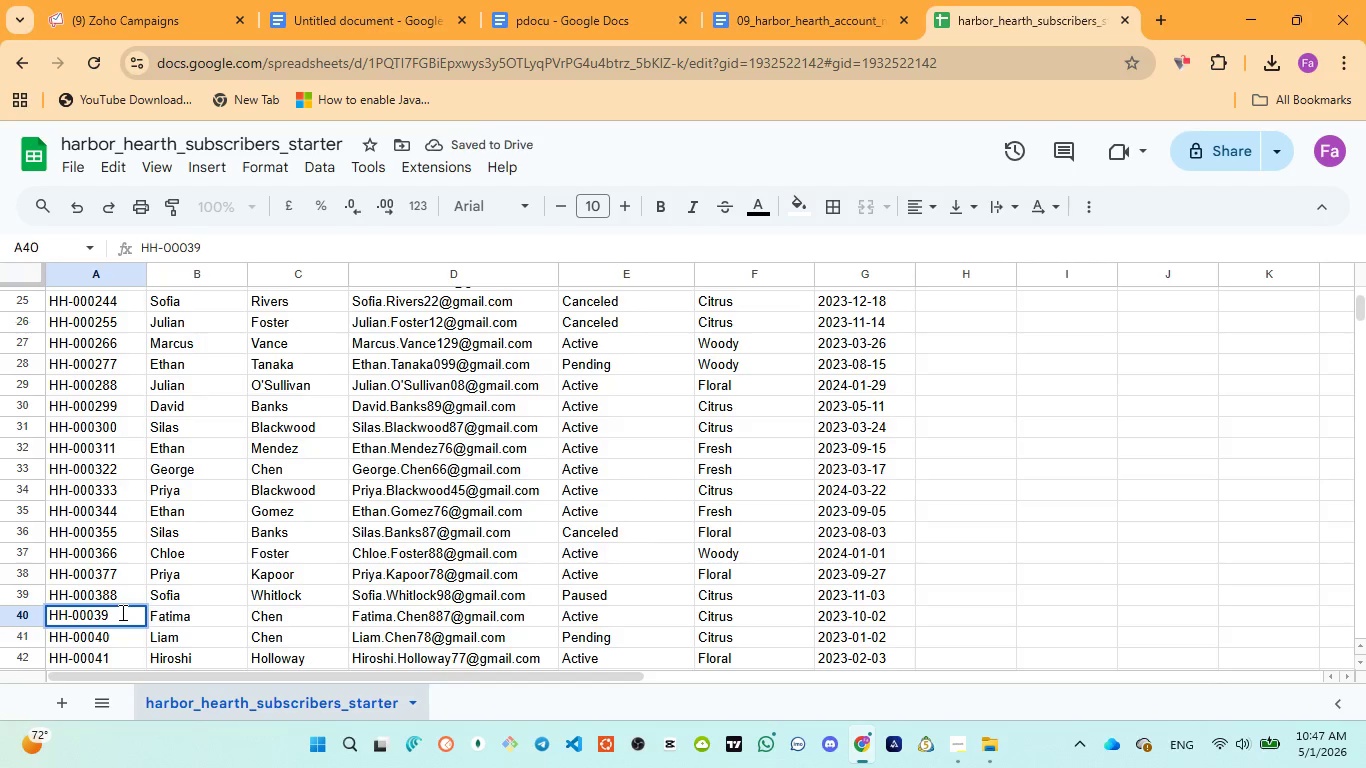 
key(9)
 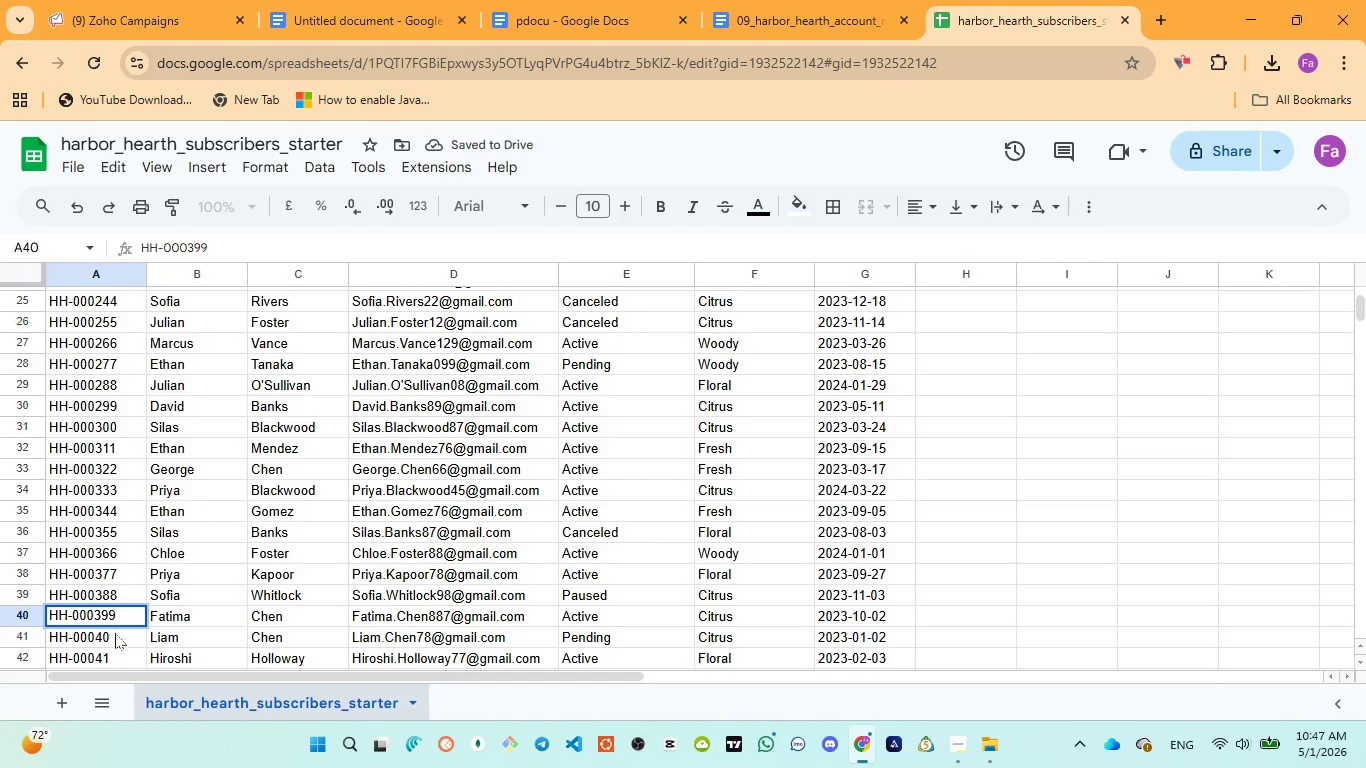 
left_click([115, 634])
 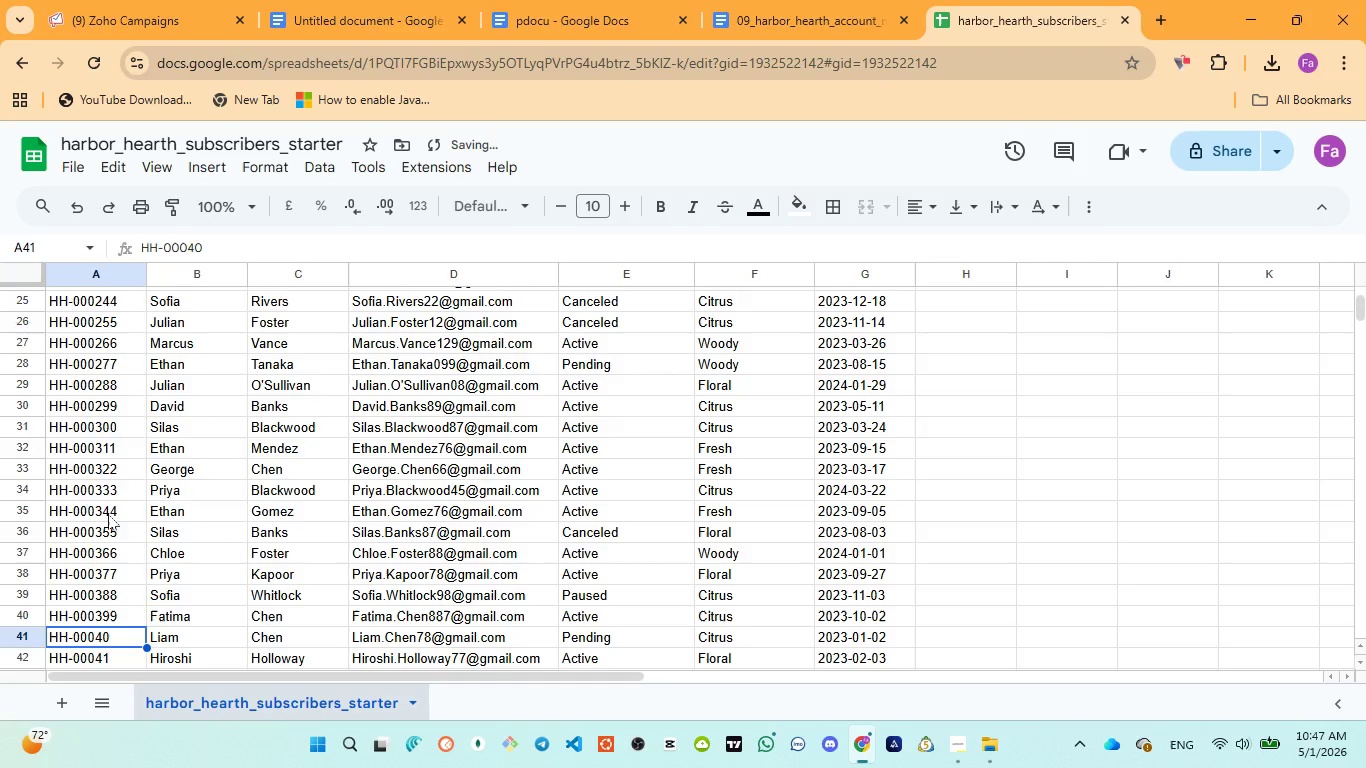 
scroll: coordinate [107, 520], scroll_direction: down, amount: 2.0
 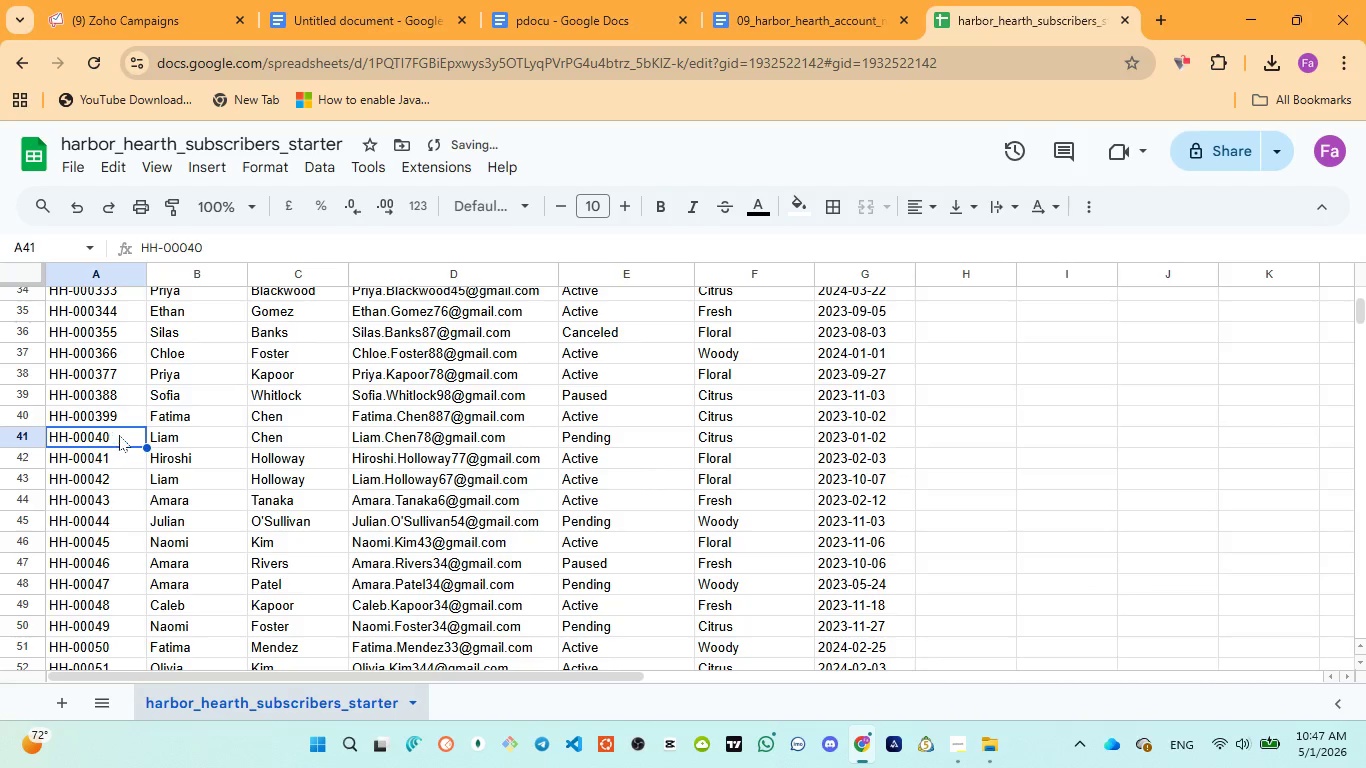 
double_click([120, 435])
 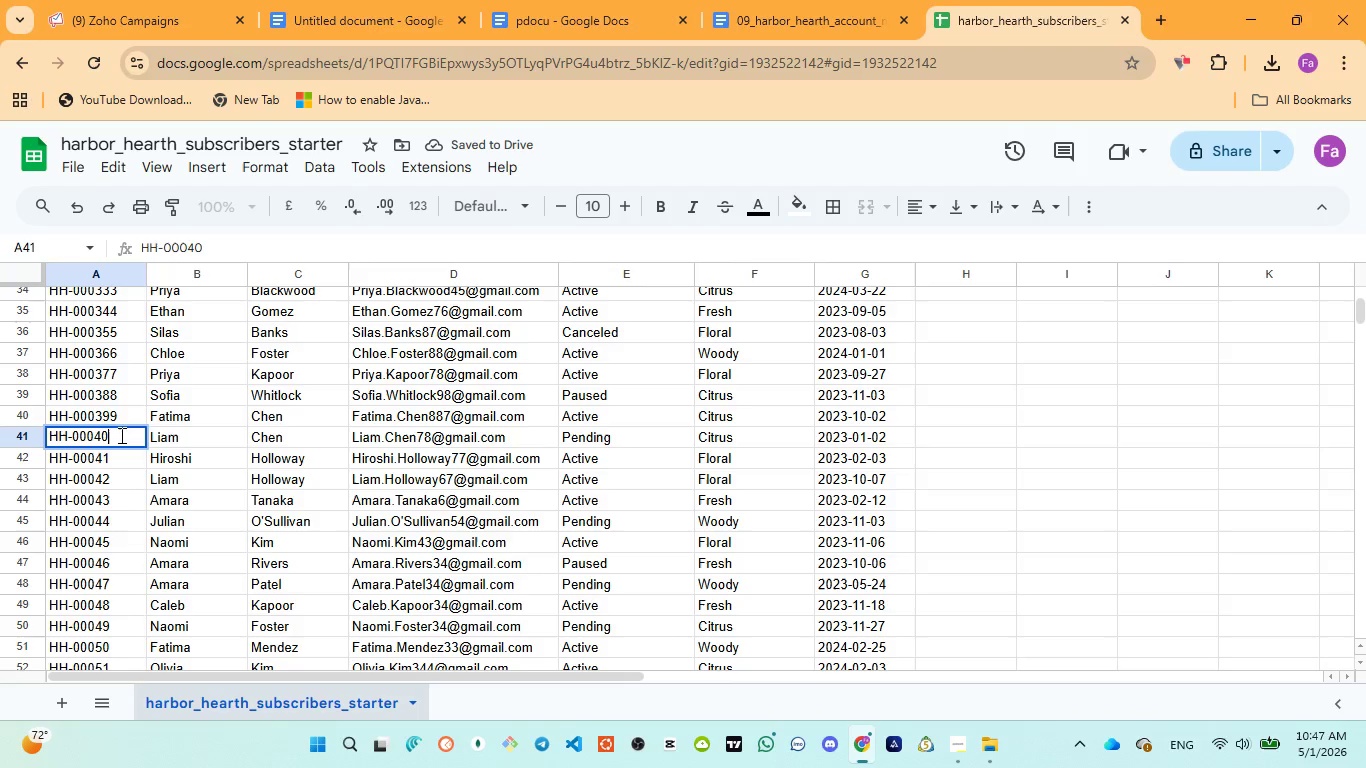 
key(0)
 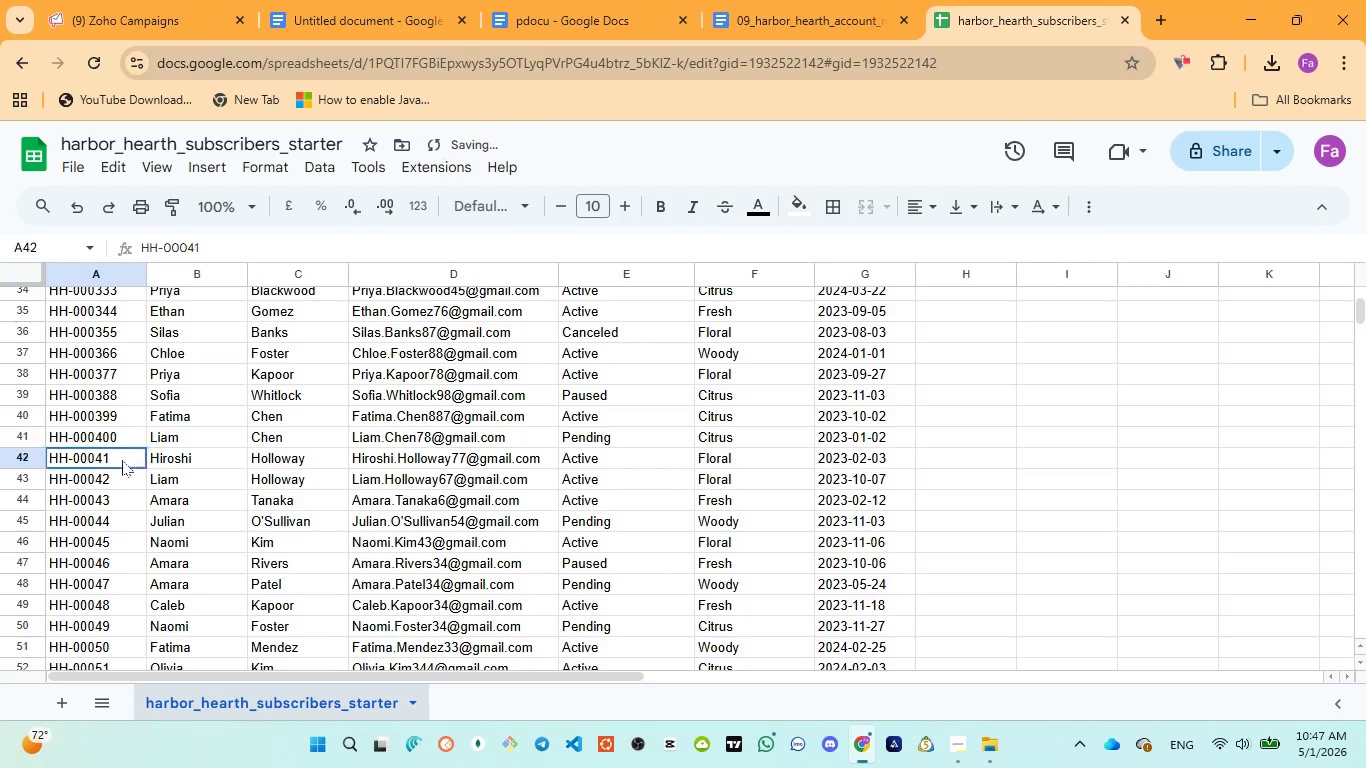 
double_click([122, 460])
 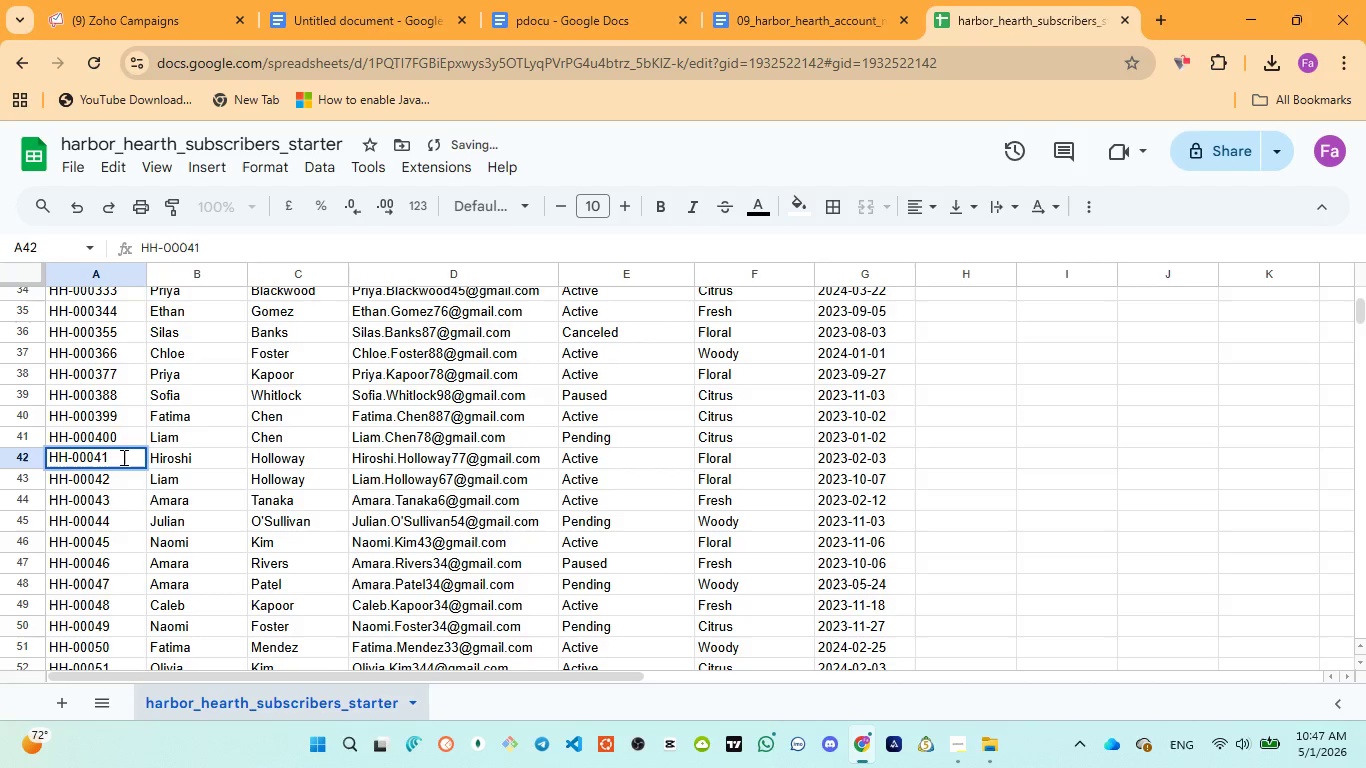 
key(1)
 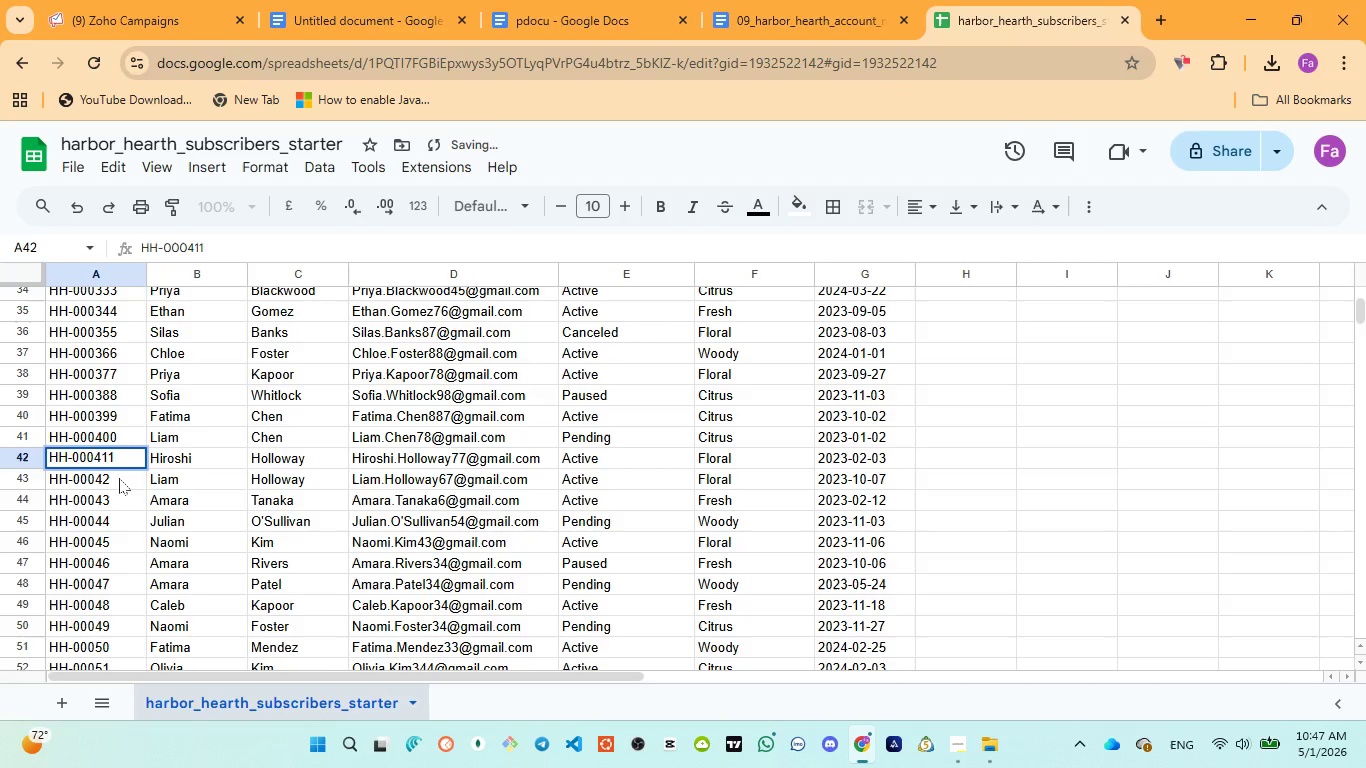 
double_click([119, 480])
 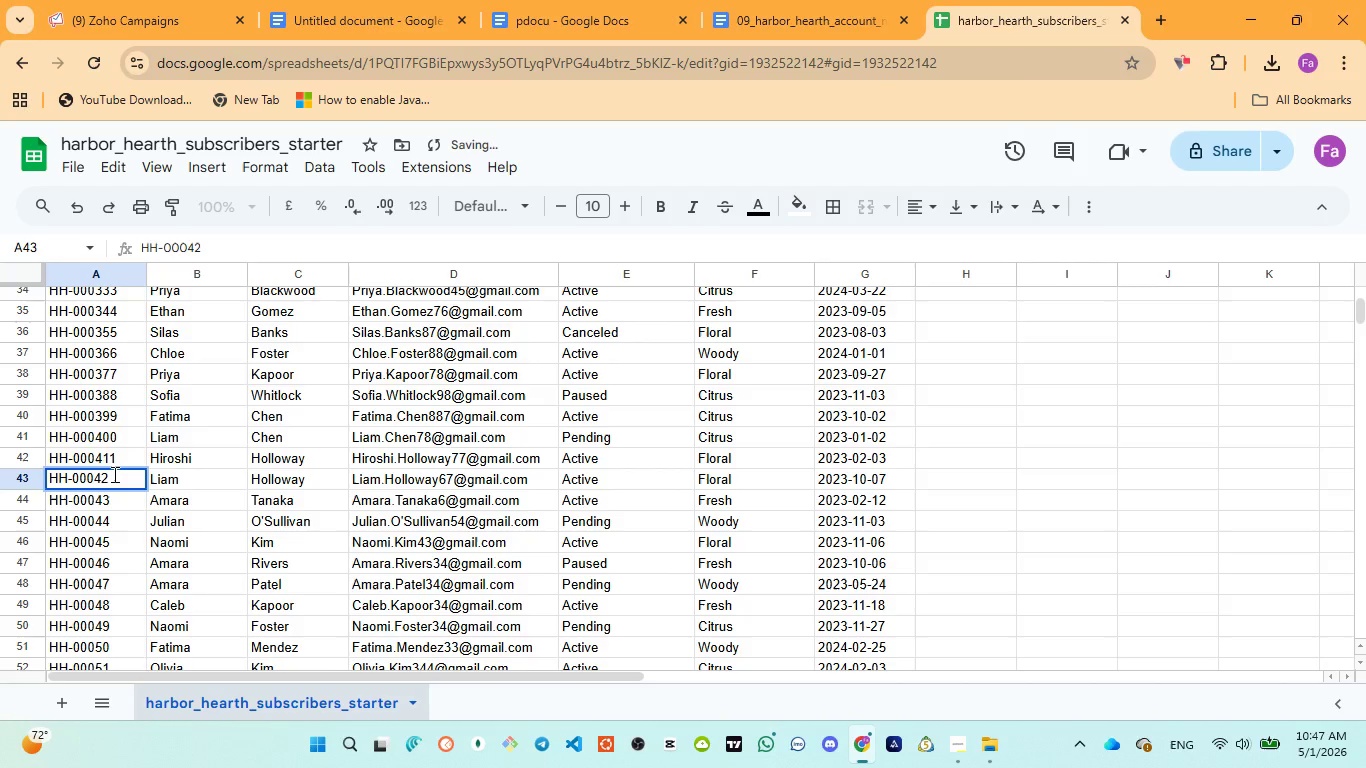 
key(2)
 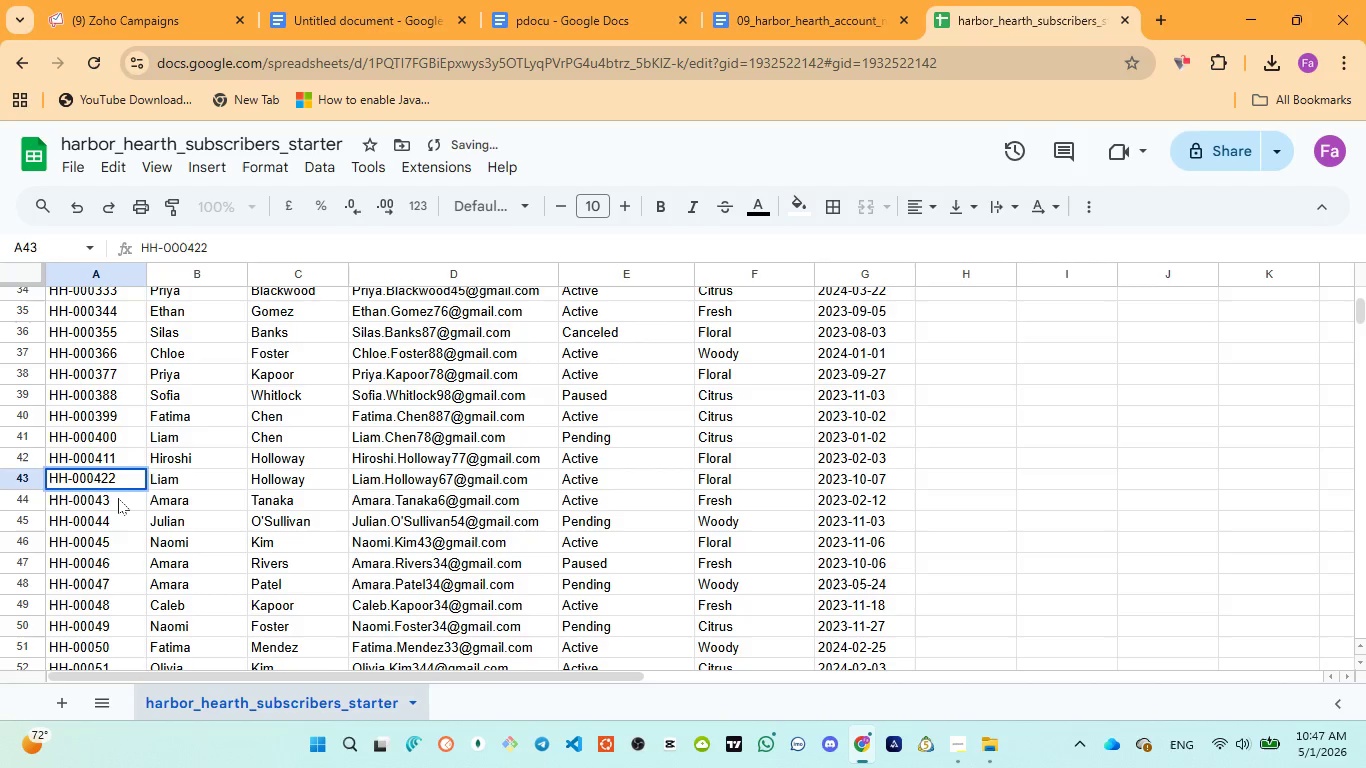 
double_click([118, 498])
 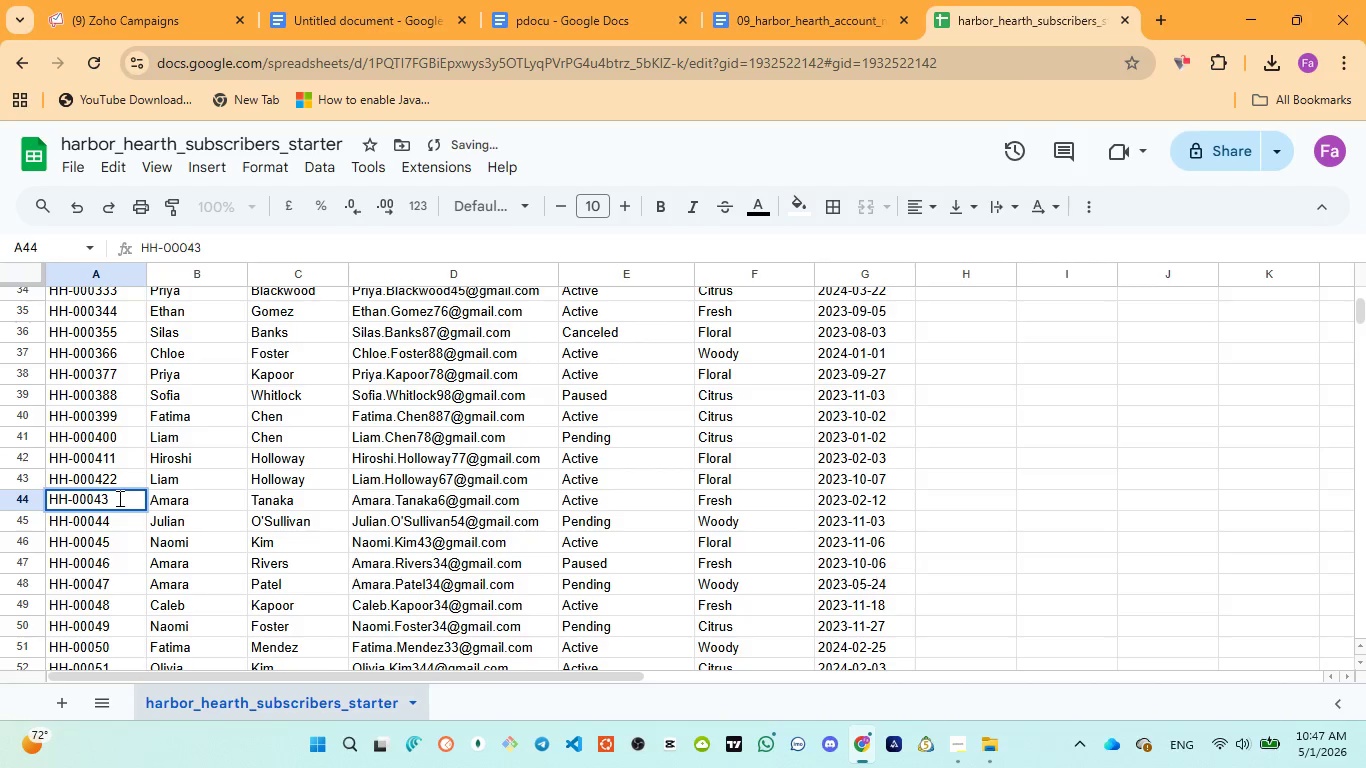 
key(3)
 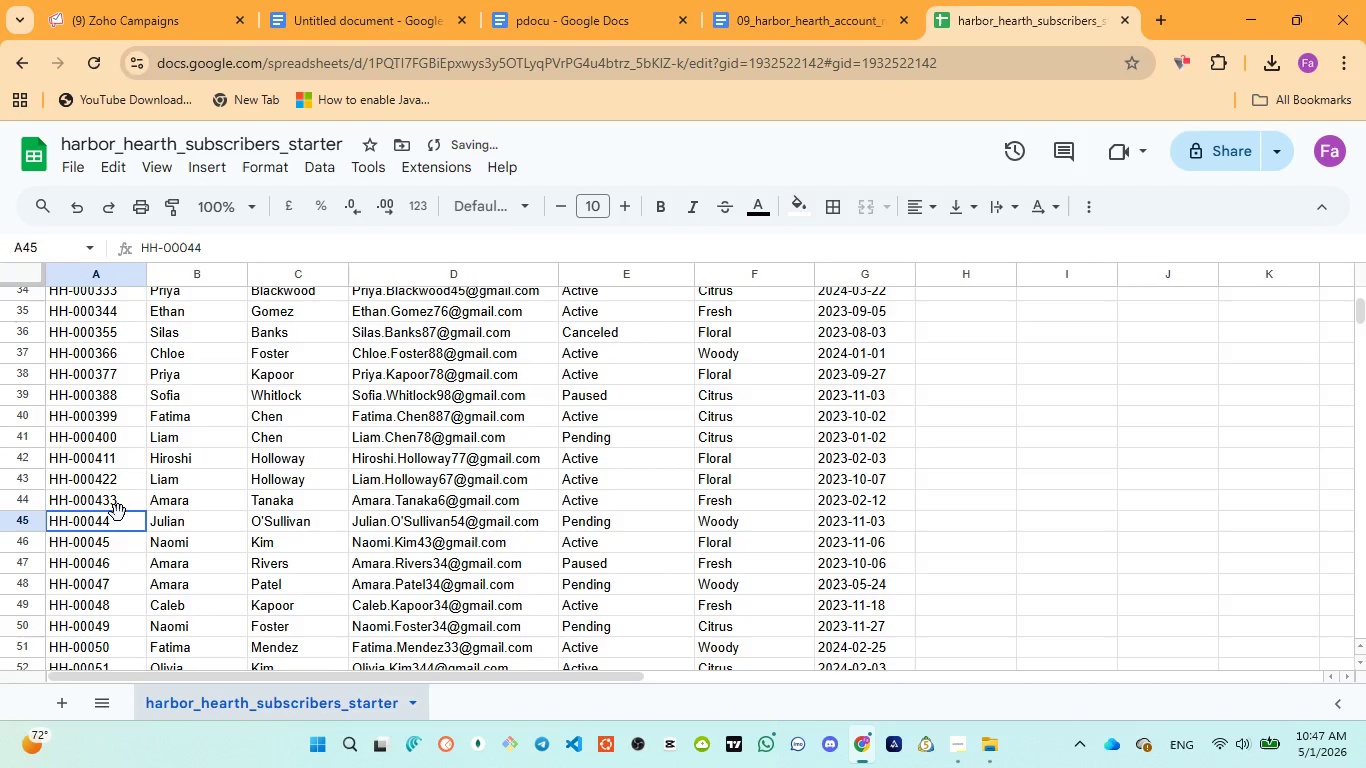 
double_click([118, 513])
 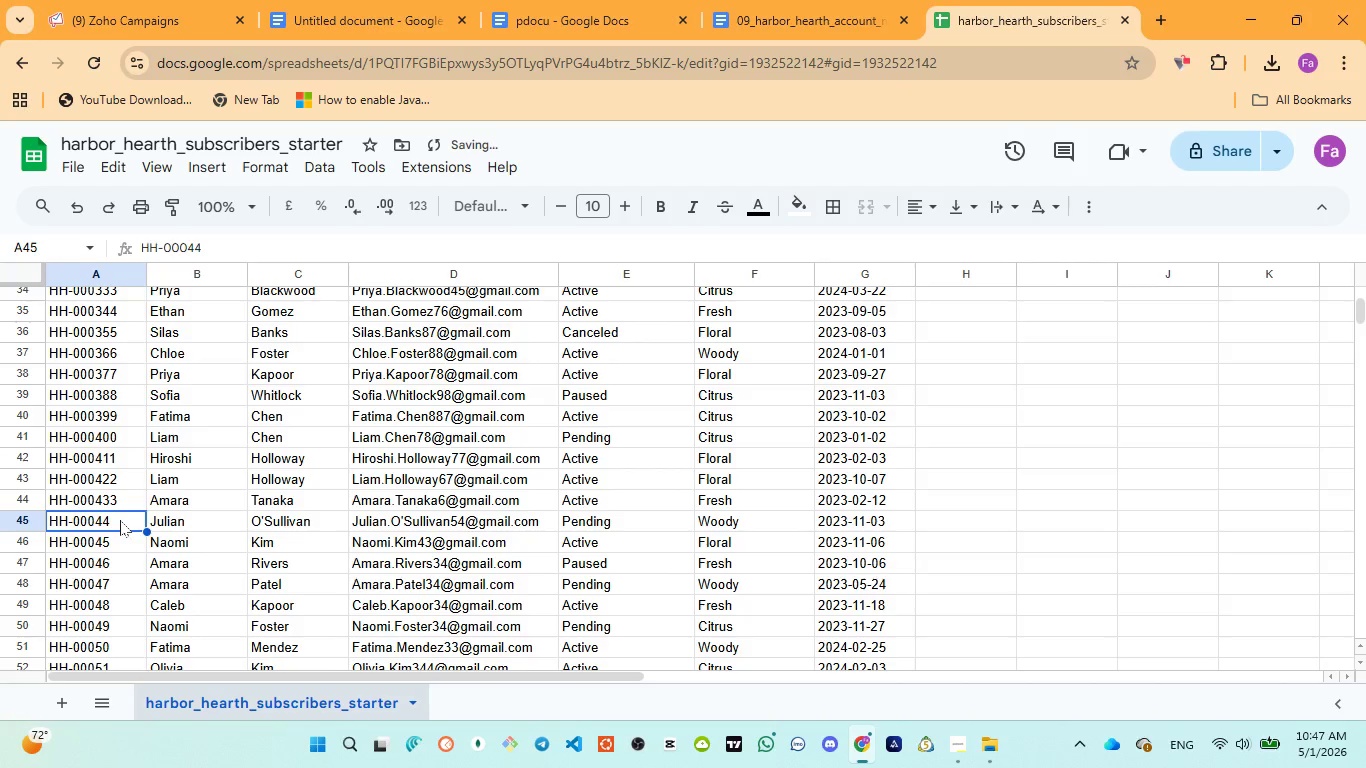 
double_click([120, 518])
 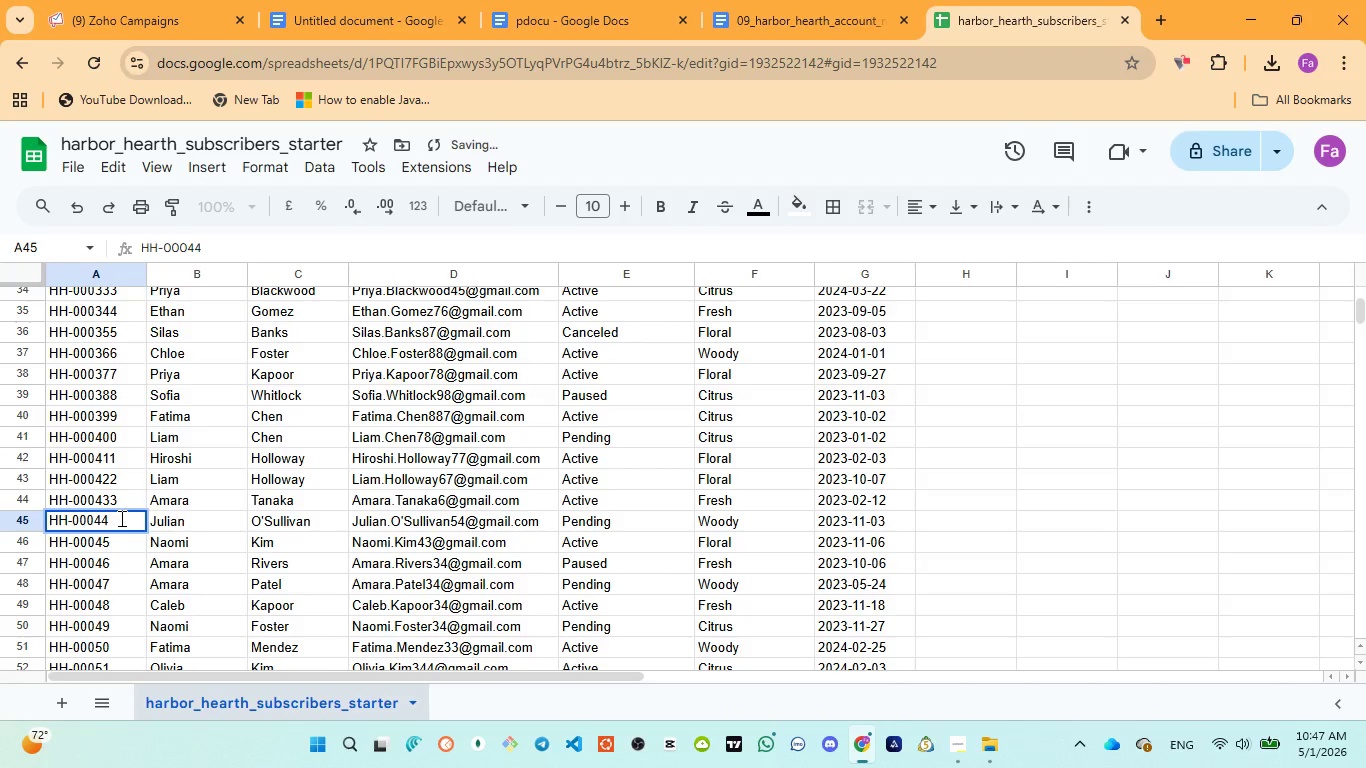 
key(4)
 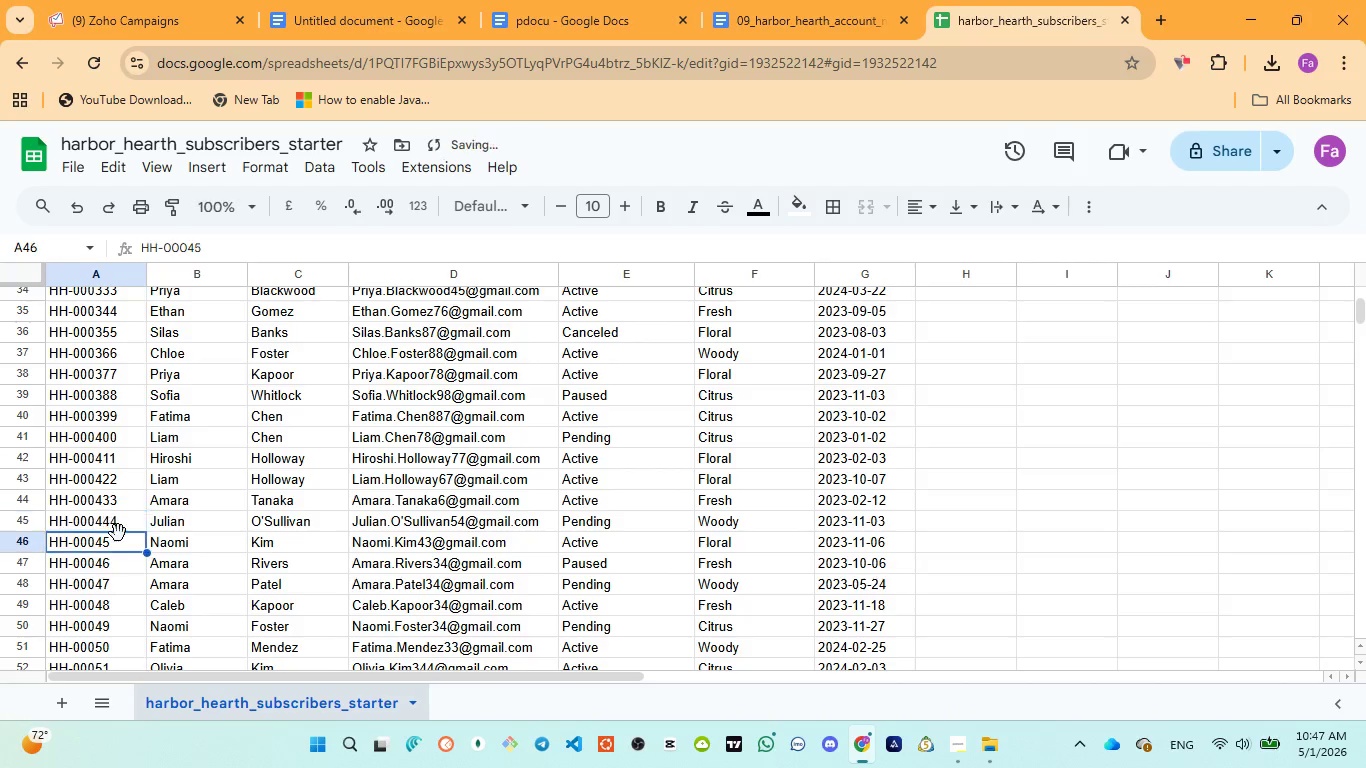 
double_click([118, 533])
 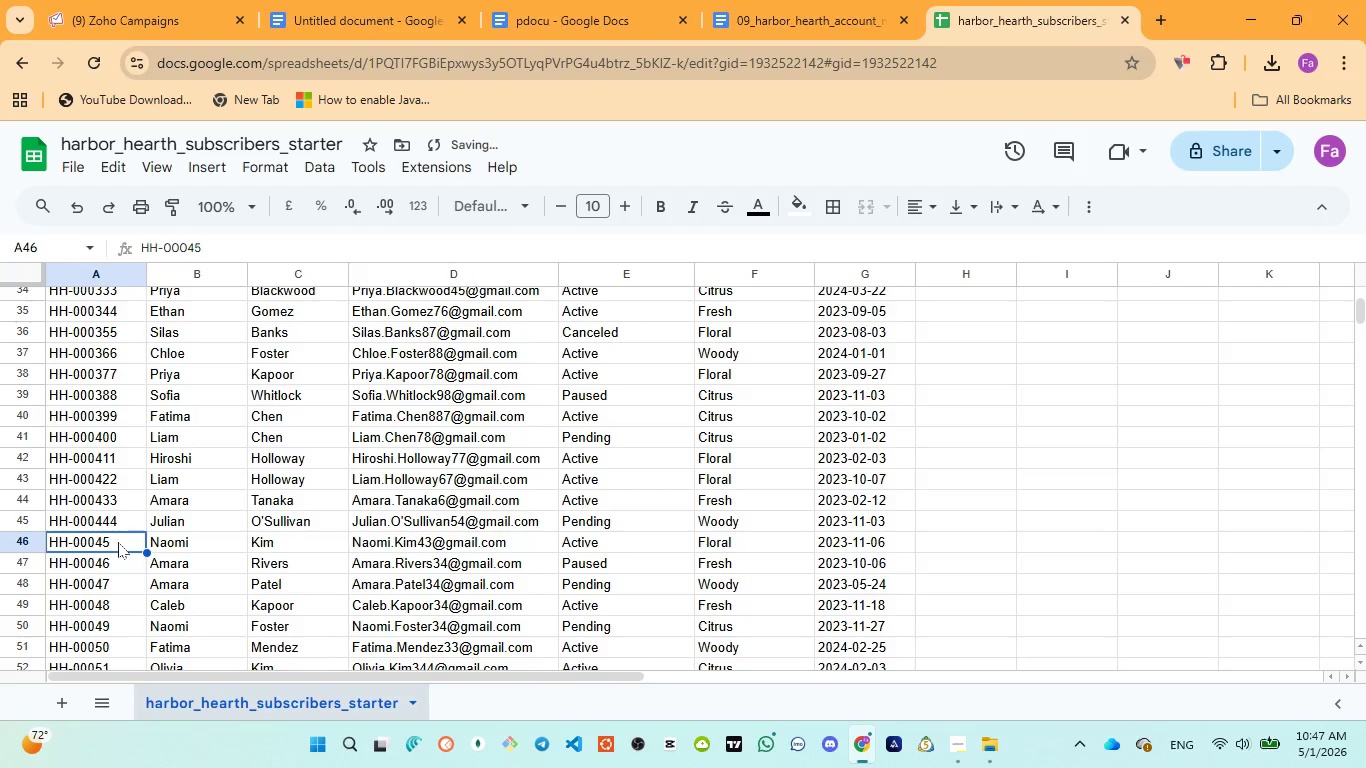 
double_click([118, 542])
 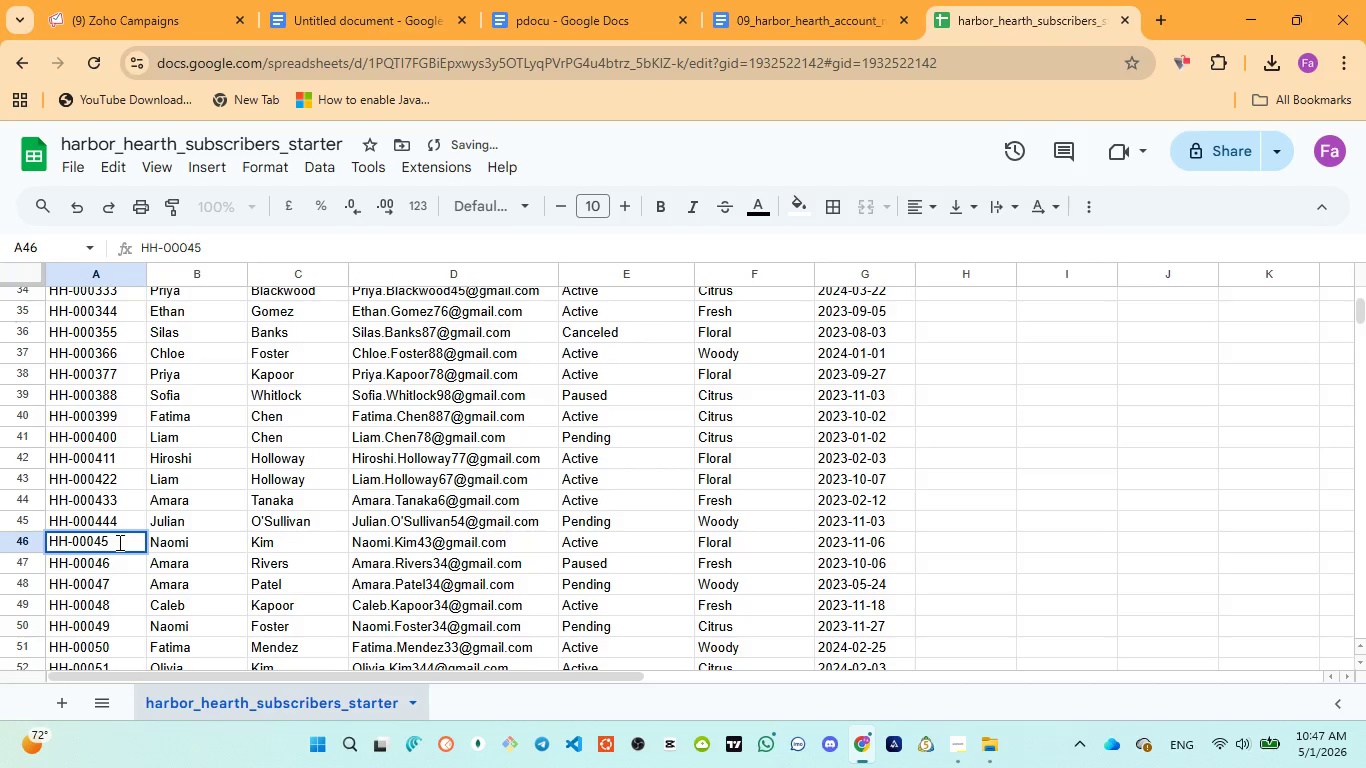 
key(5)
 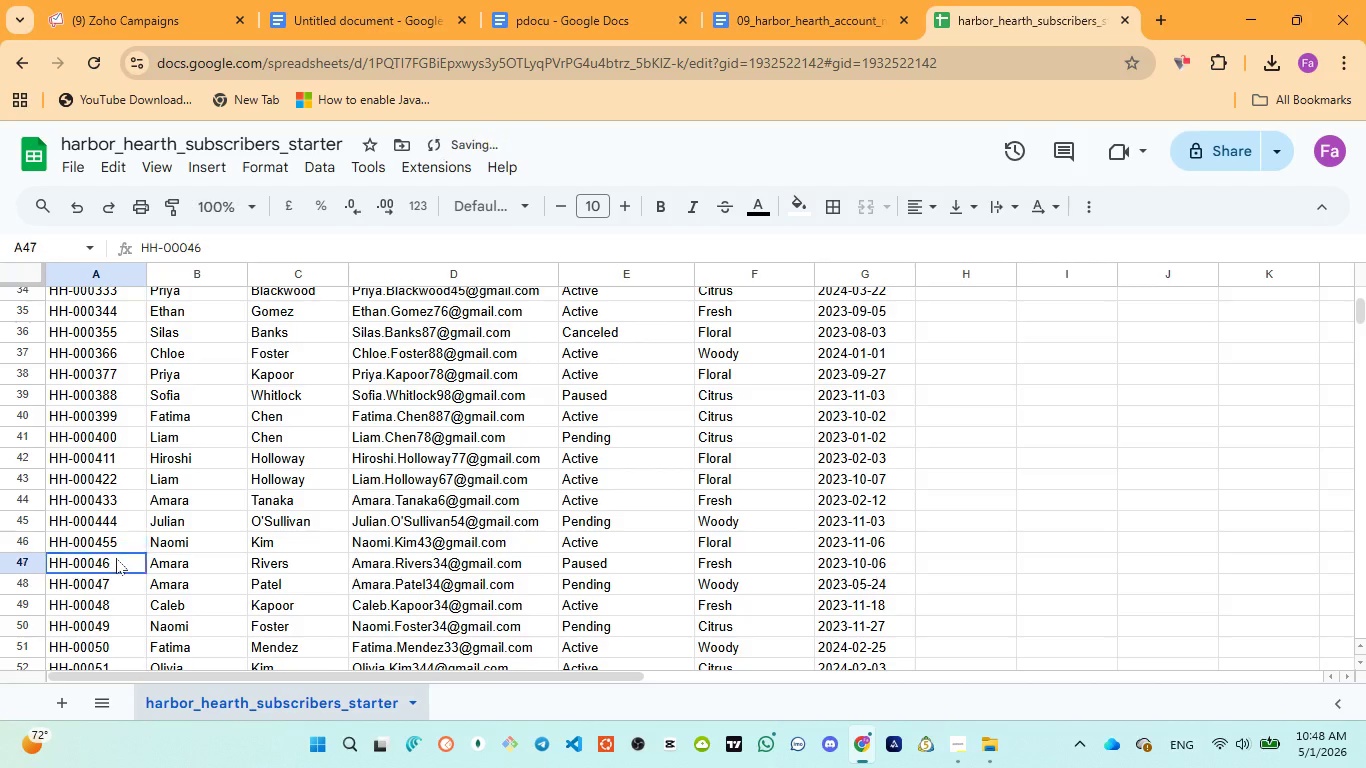 
double_click([116, 558])
 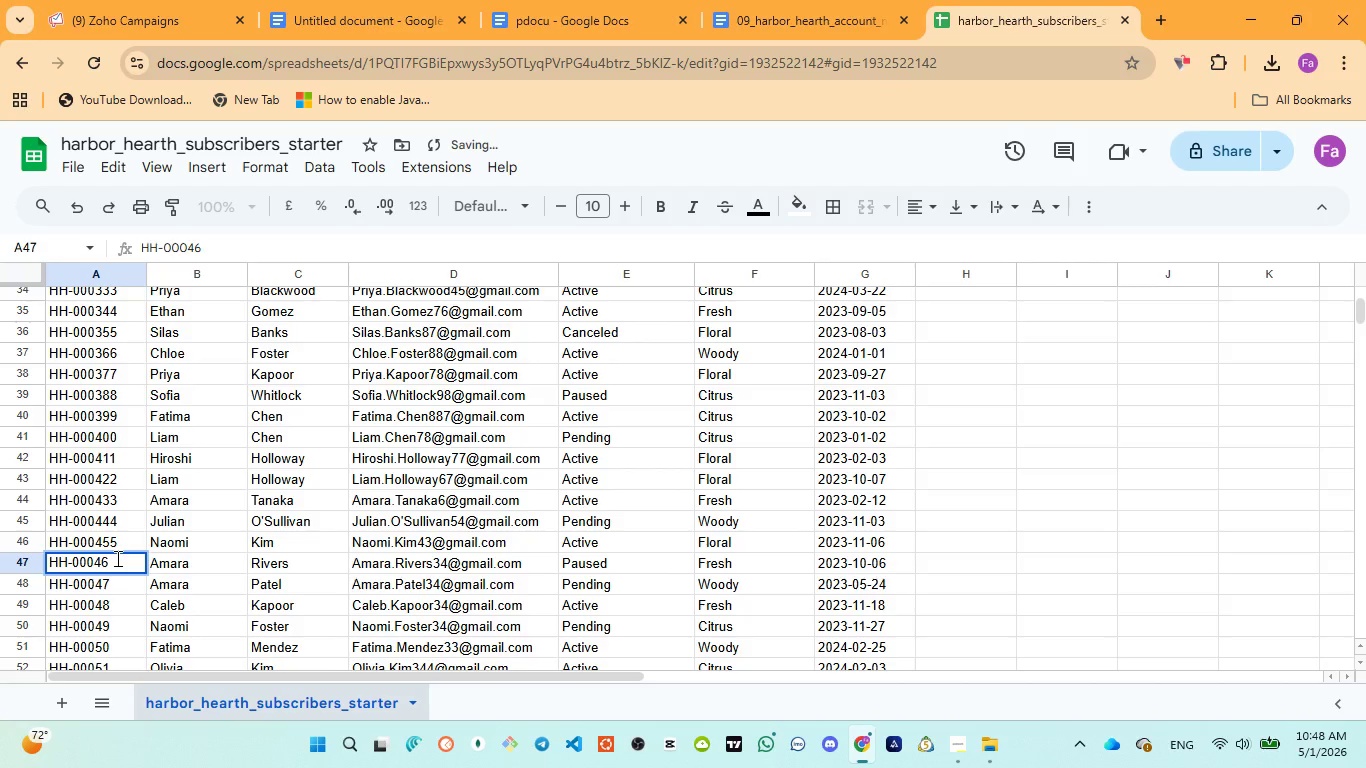 
key(6)
 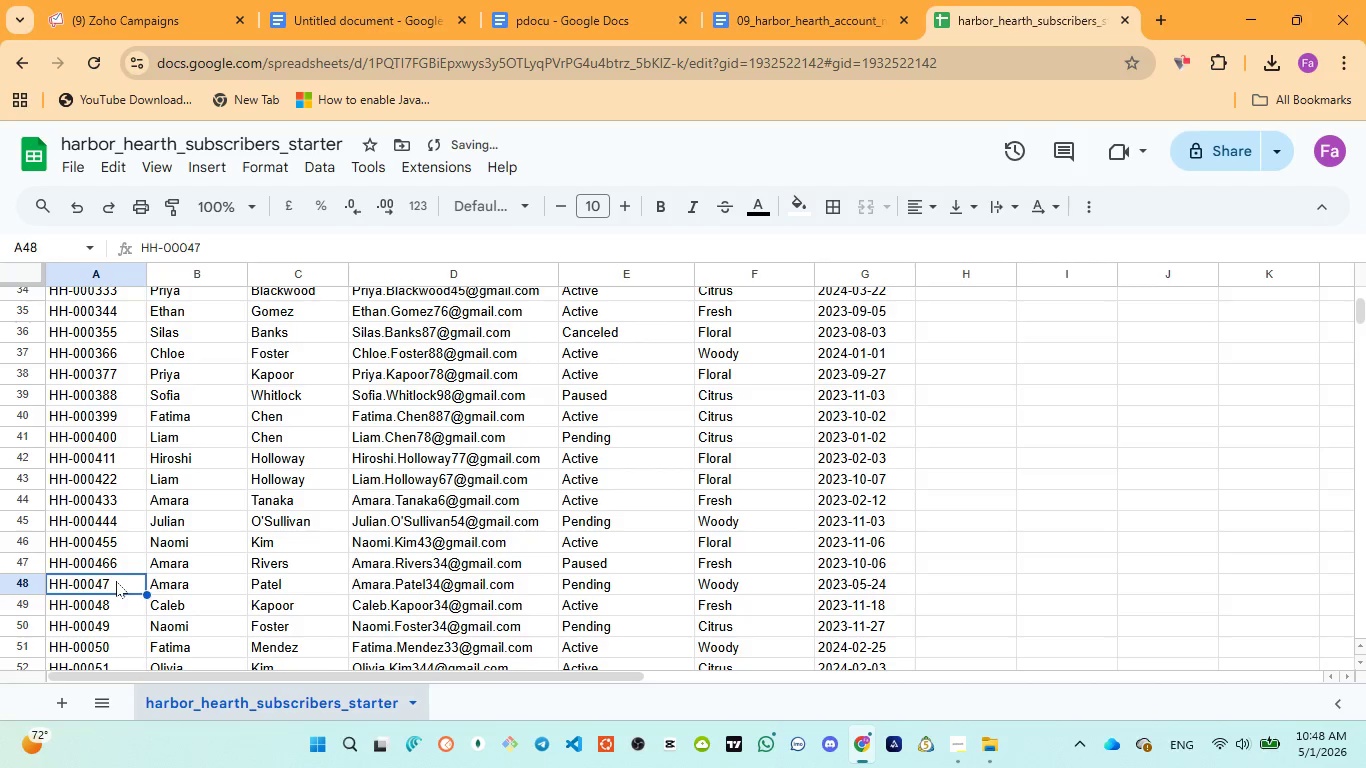 
double_click([116, 581])
 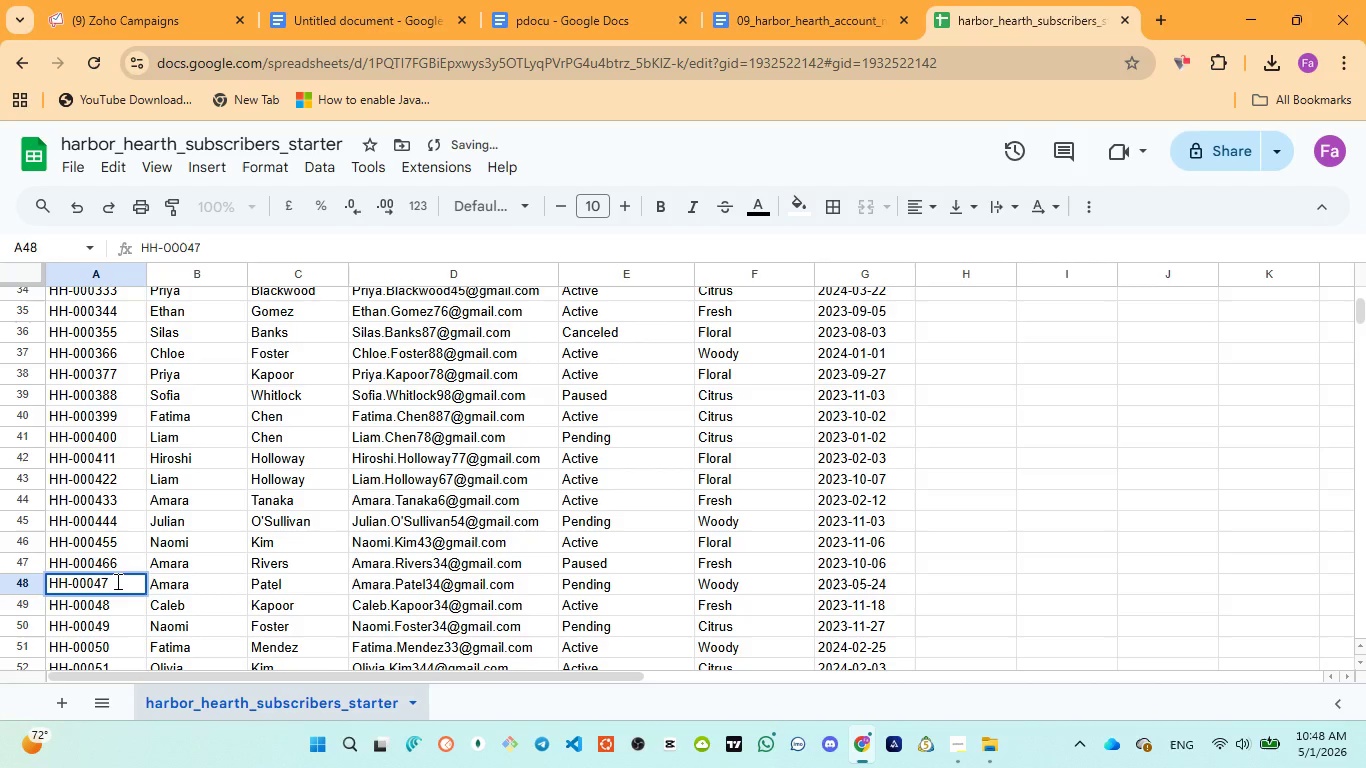 
key(7)
 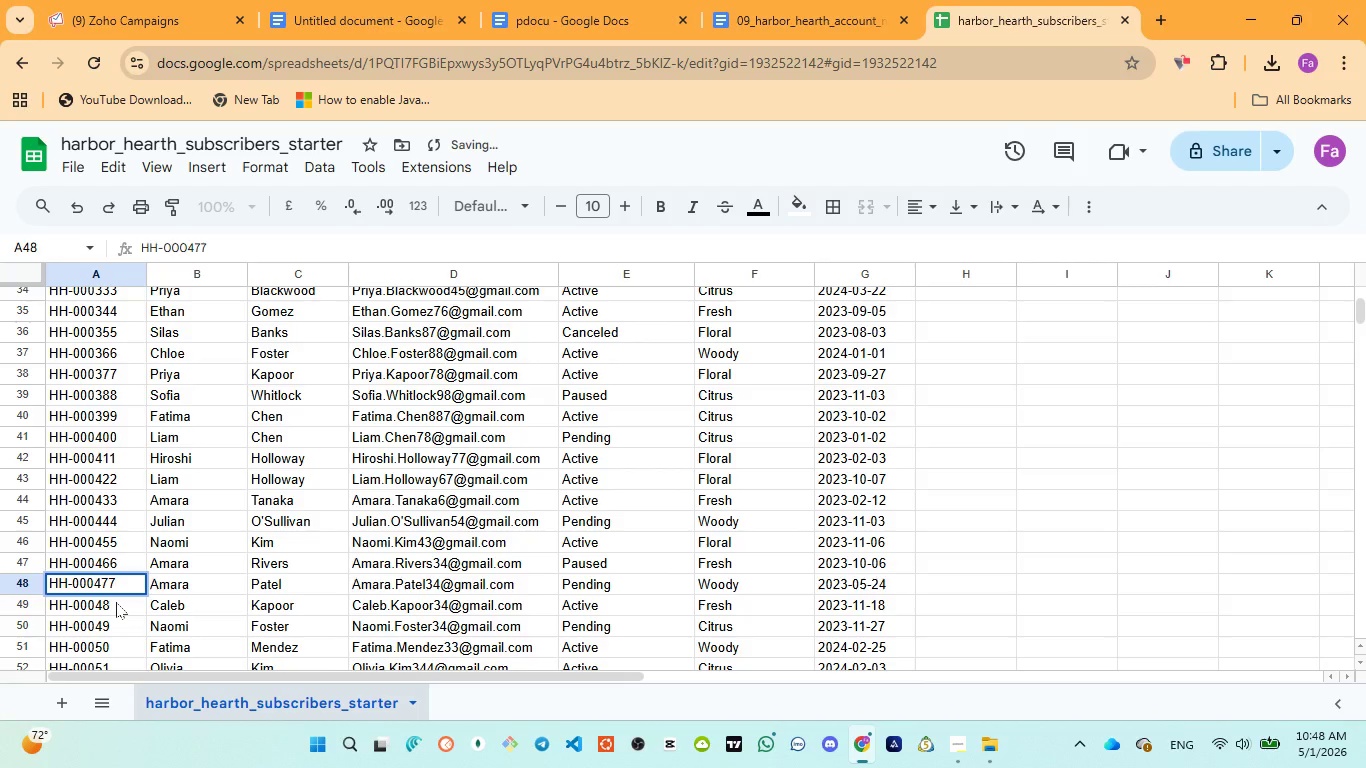 
left_click([116, 602])
 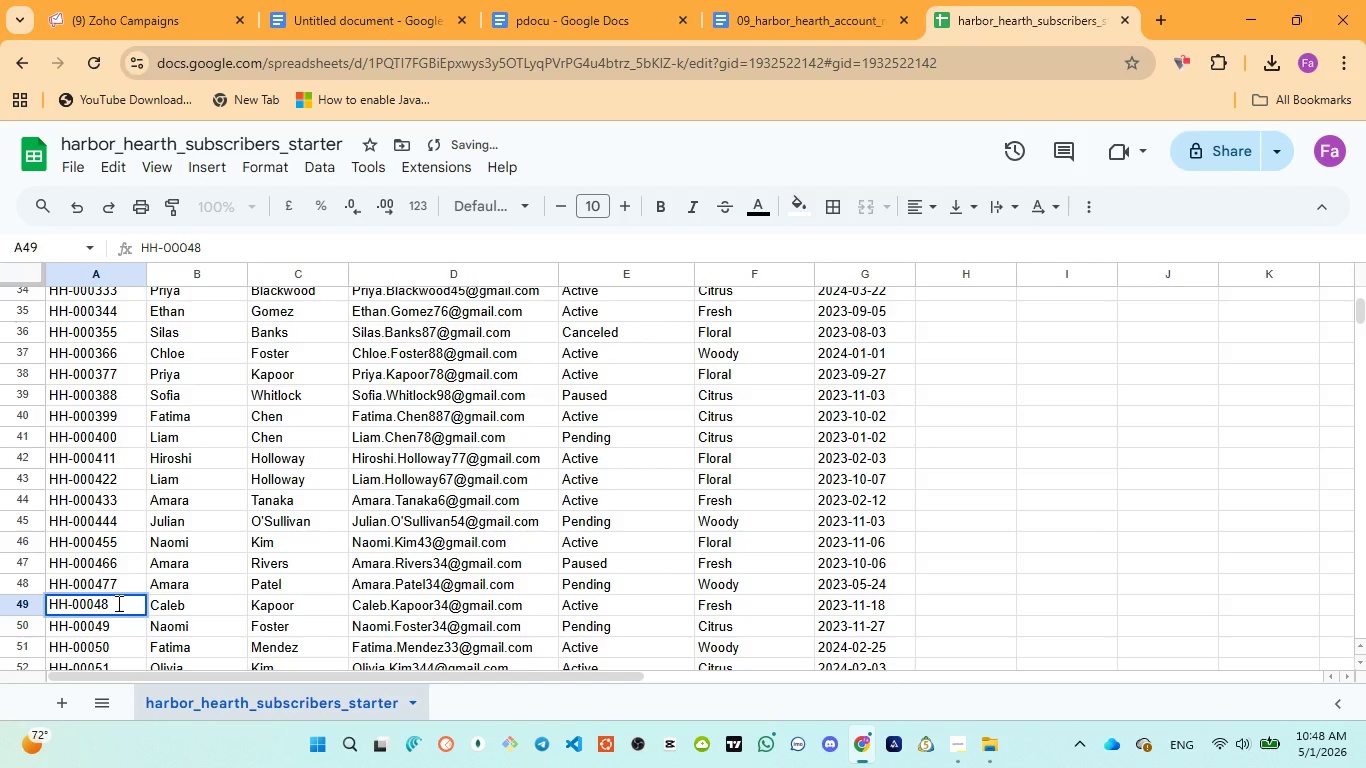 
key(8)
 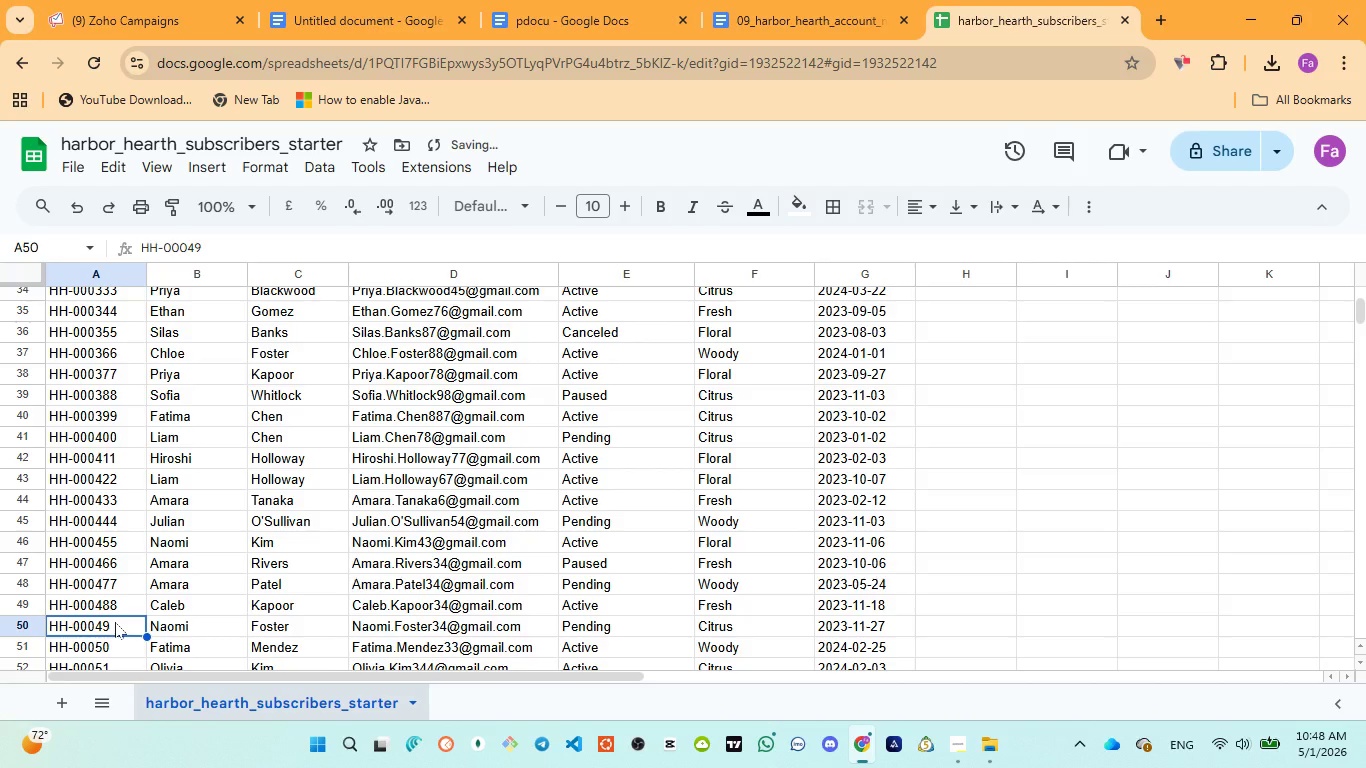 
double_click([115, 622])
 